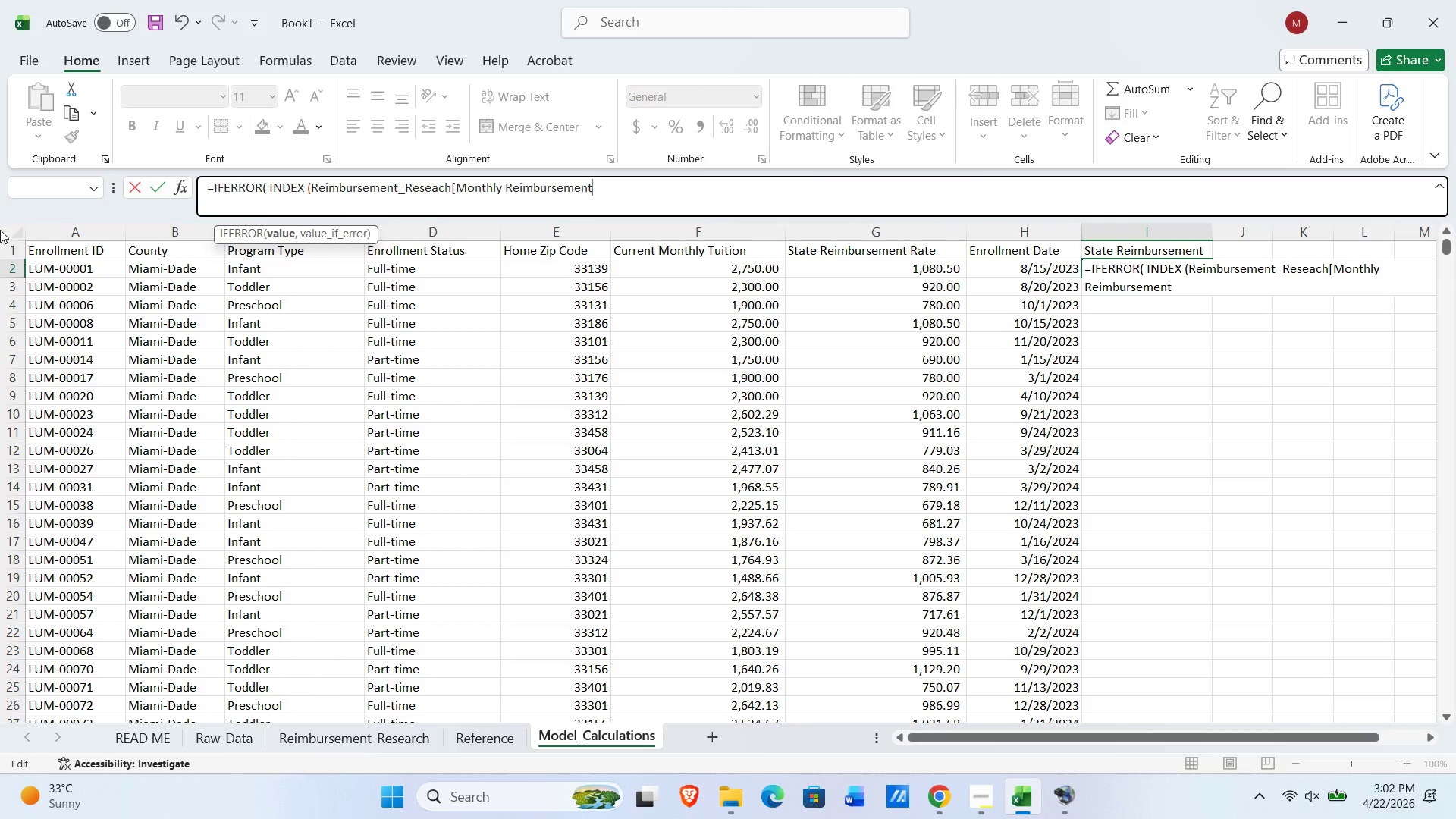 
wait(6.09)
 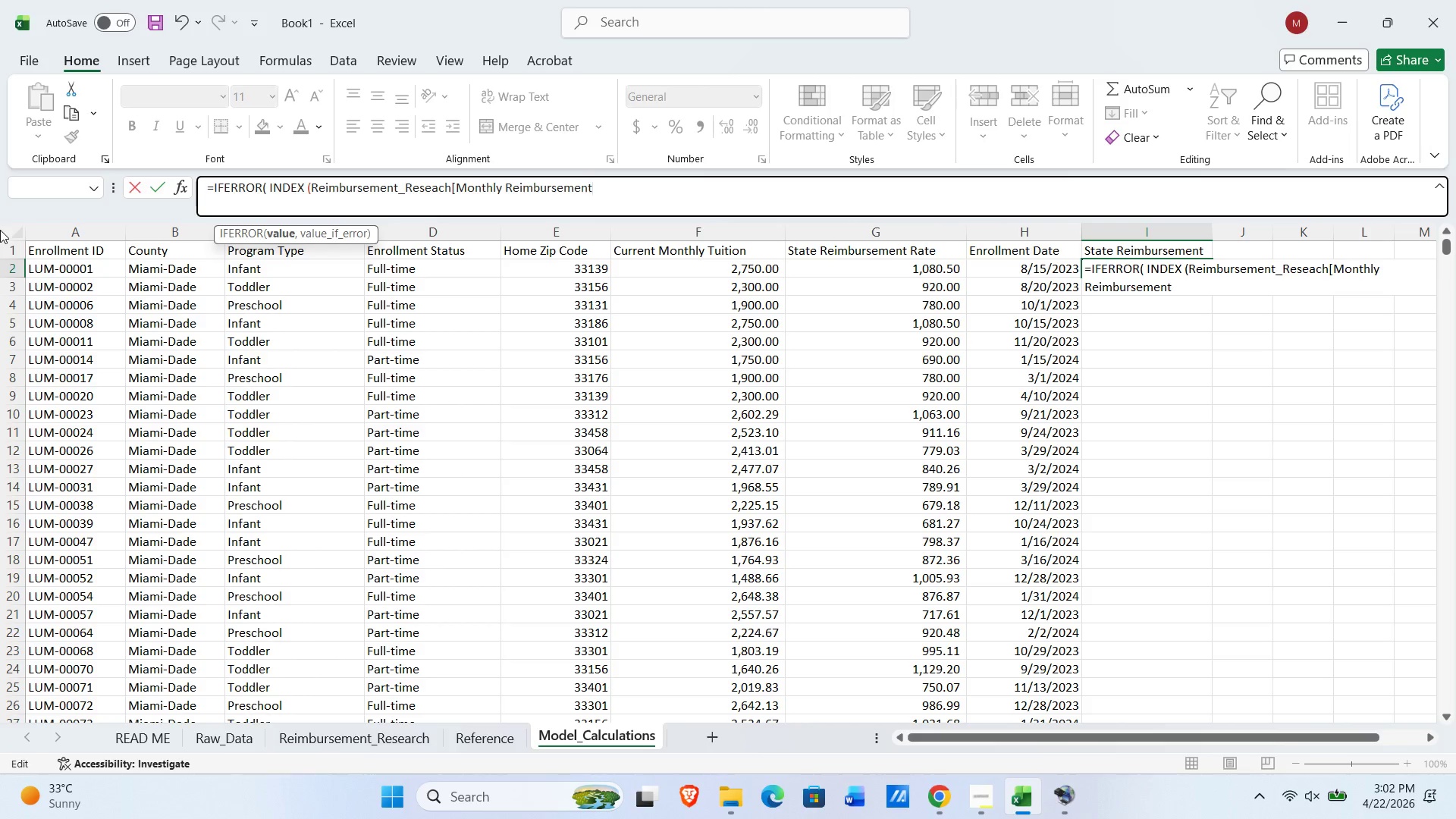 
key(BracketRight)
 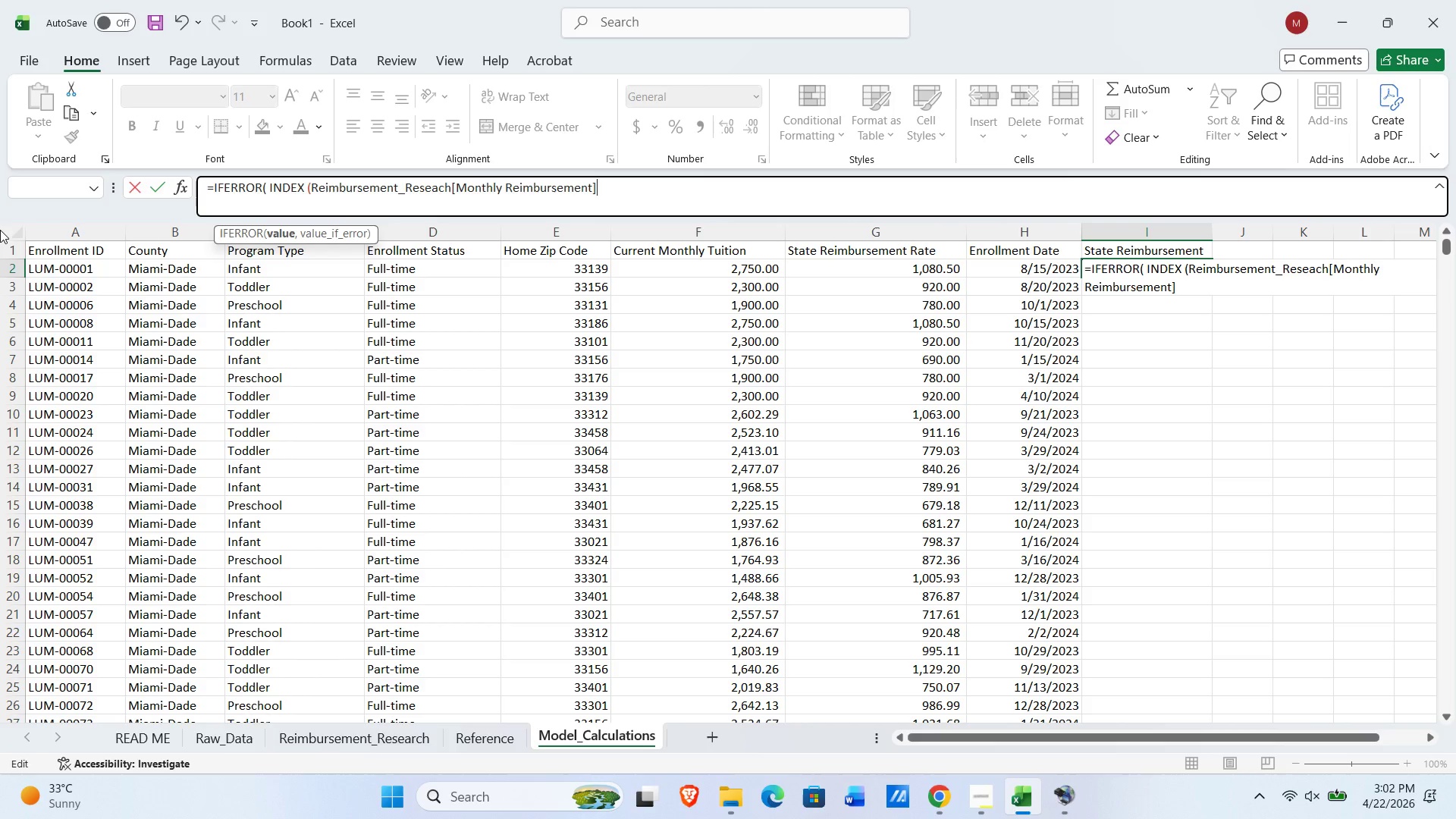 
key(Space)
 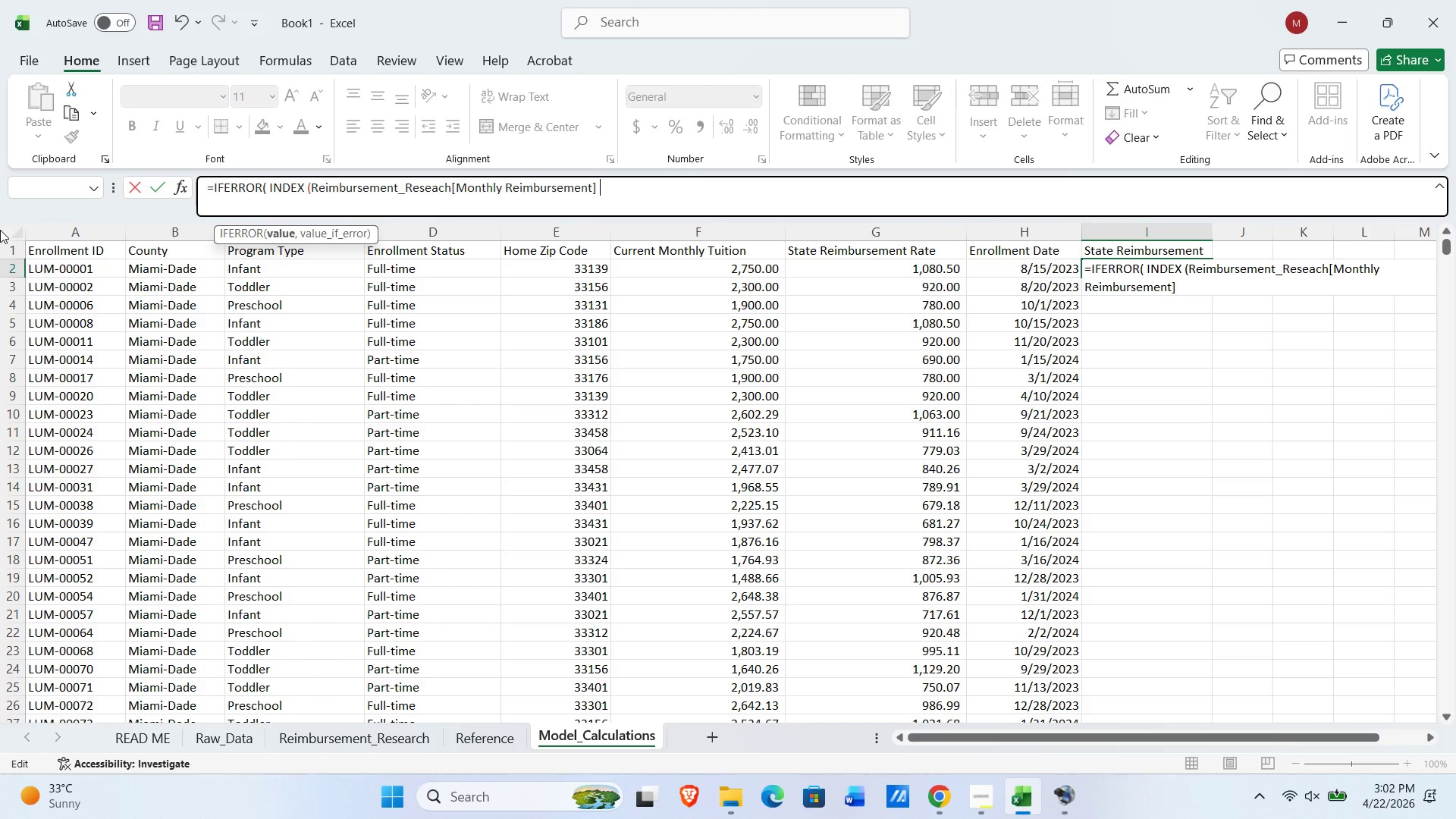 
key(Comma)
 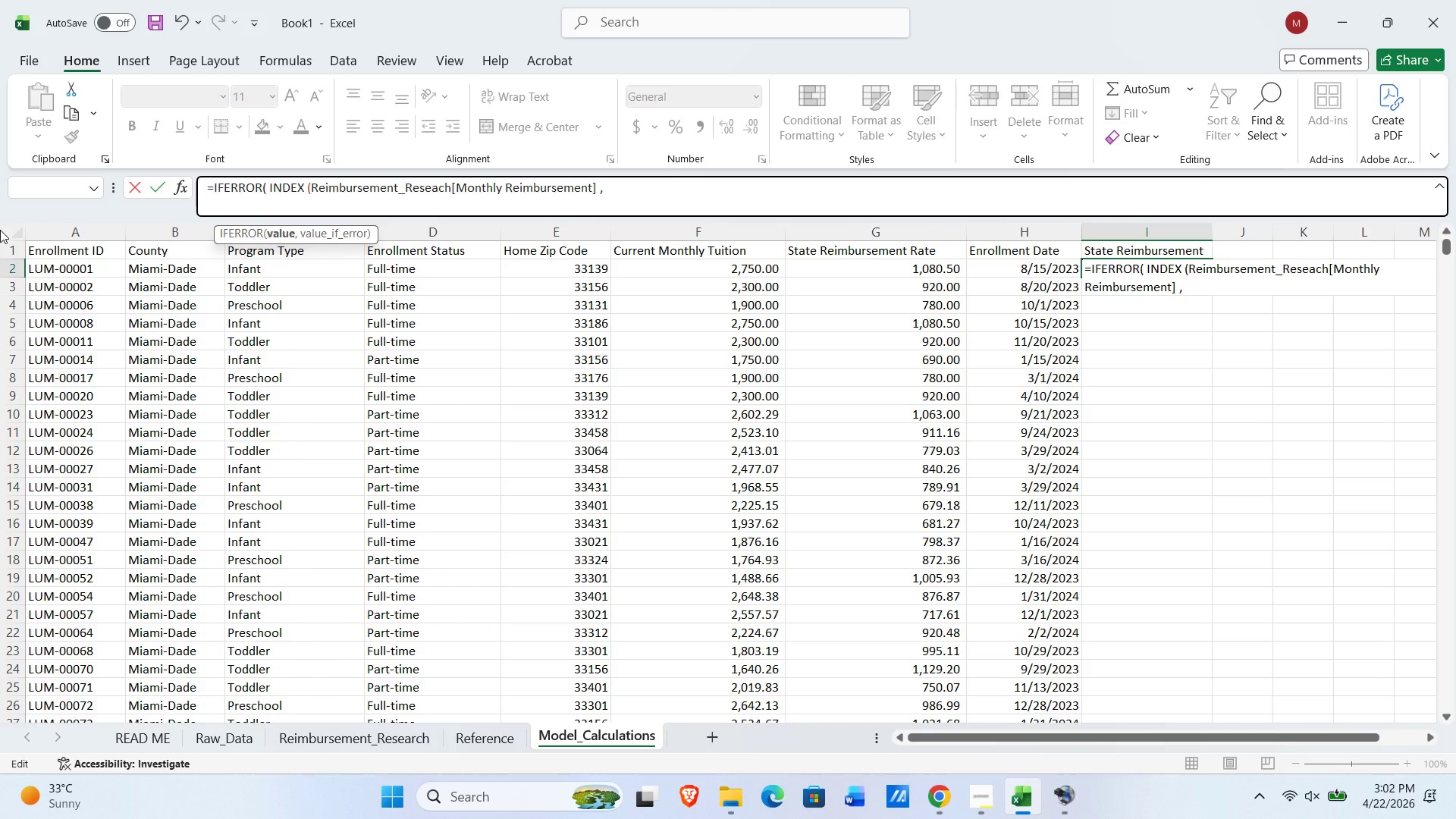 
key(Space)
 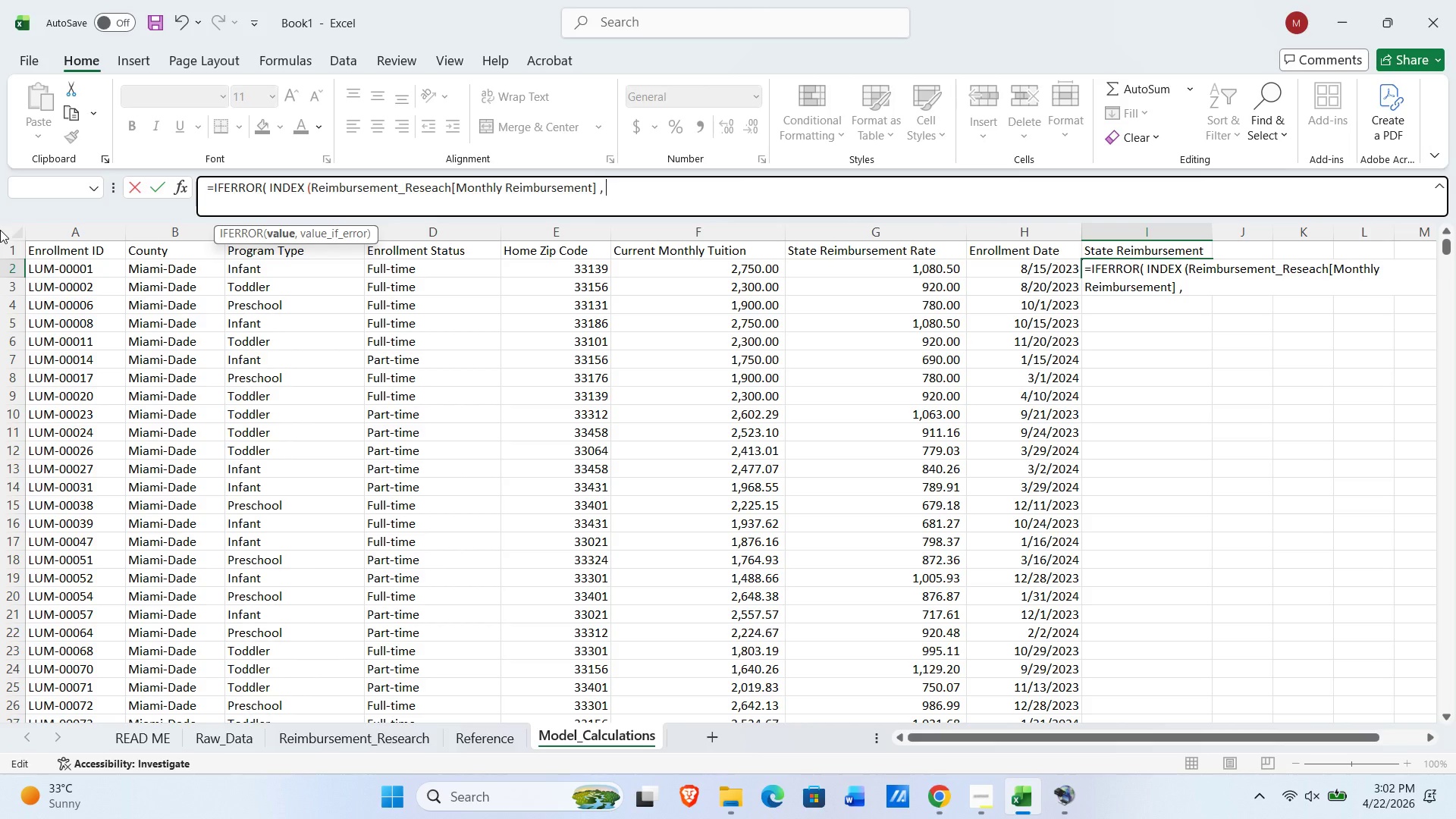 
type(MATCH(1 , ()
 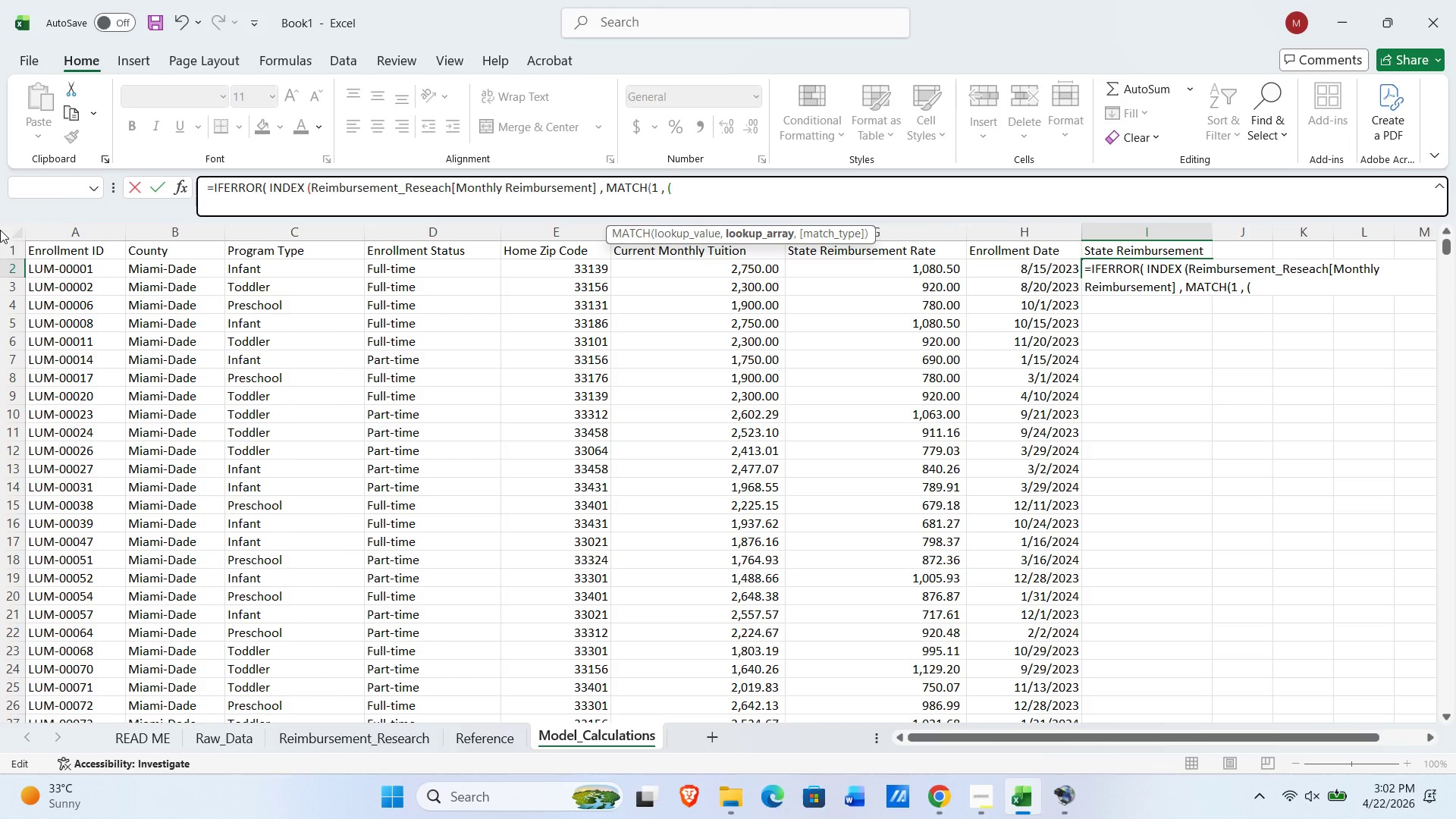 
hold_key(key=ShiftLeft, duration=1.89)
 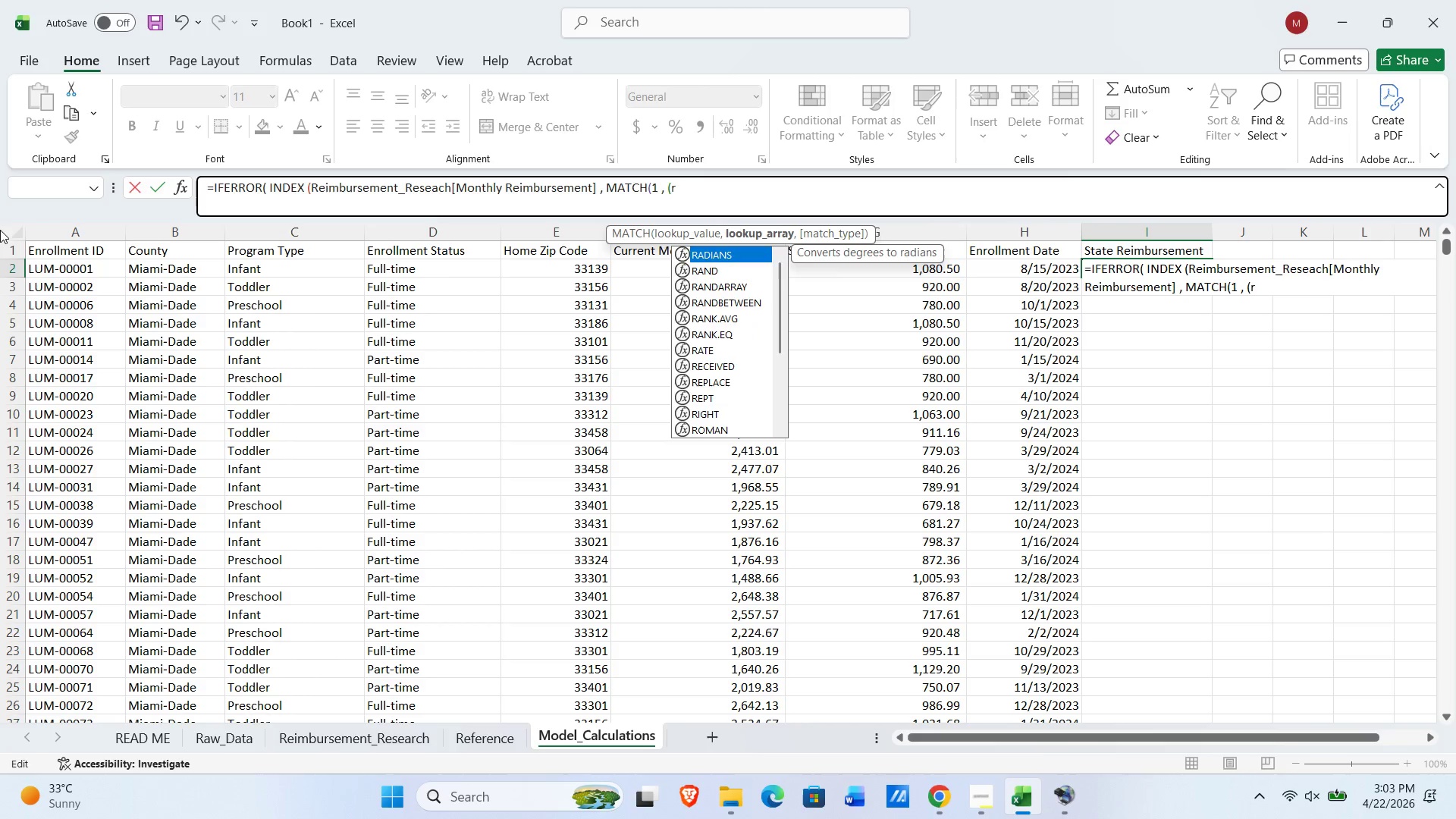 
type(reimbursement)
key(Backspace)
key(Backspace)
key(Backspace)
key(Backspace)
key(Backspace)
key(Backspace)
key(Backspace)
key(Backspace)
key(Backspace)
key(Backspace)
key(Backspace)
key(Backspace)
type(Reimbursement_Research)
 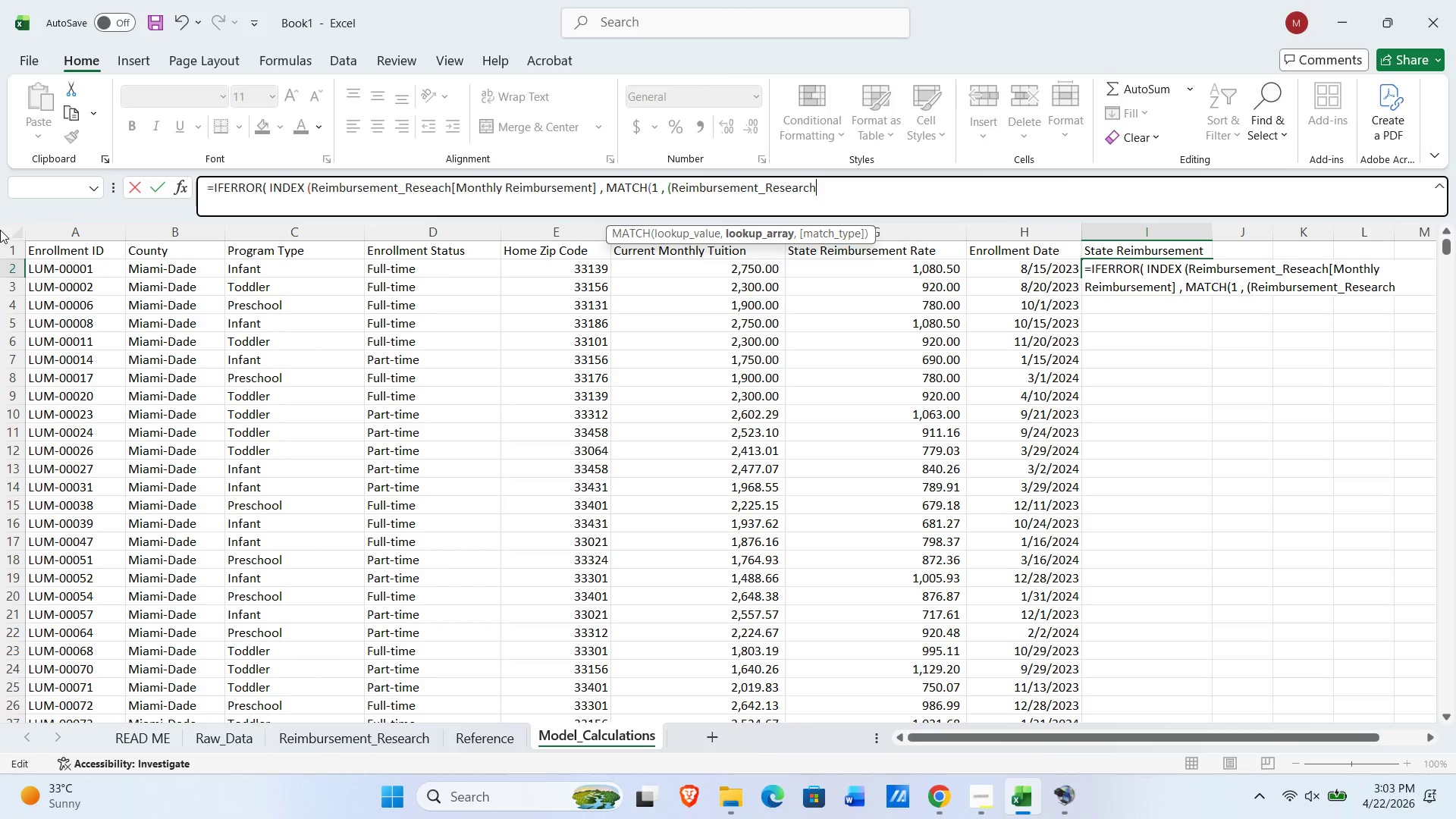 
type([COUNTY)
 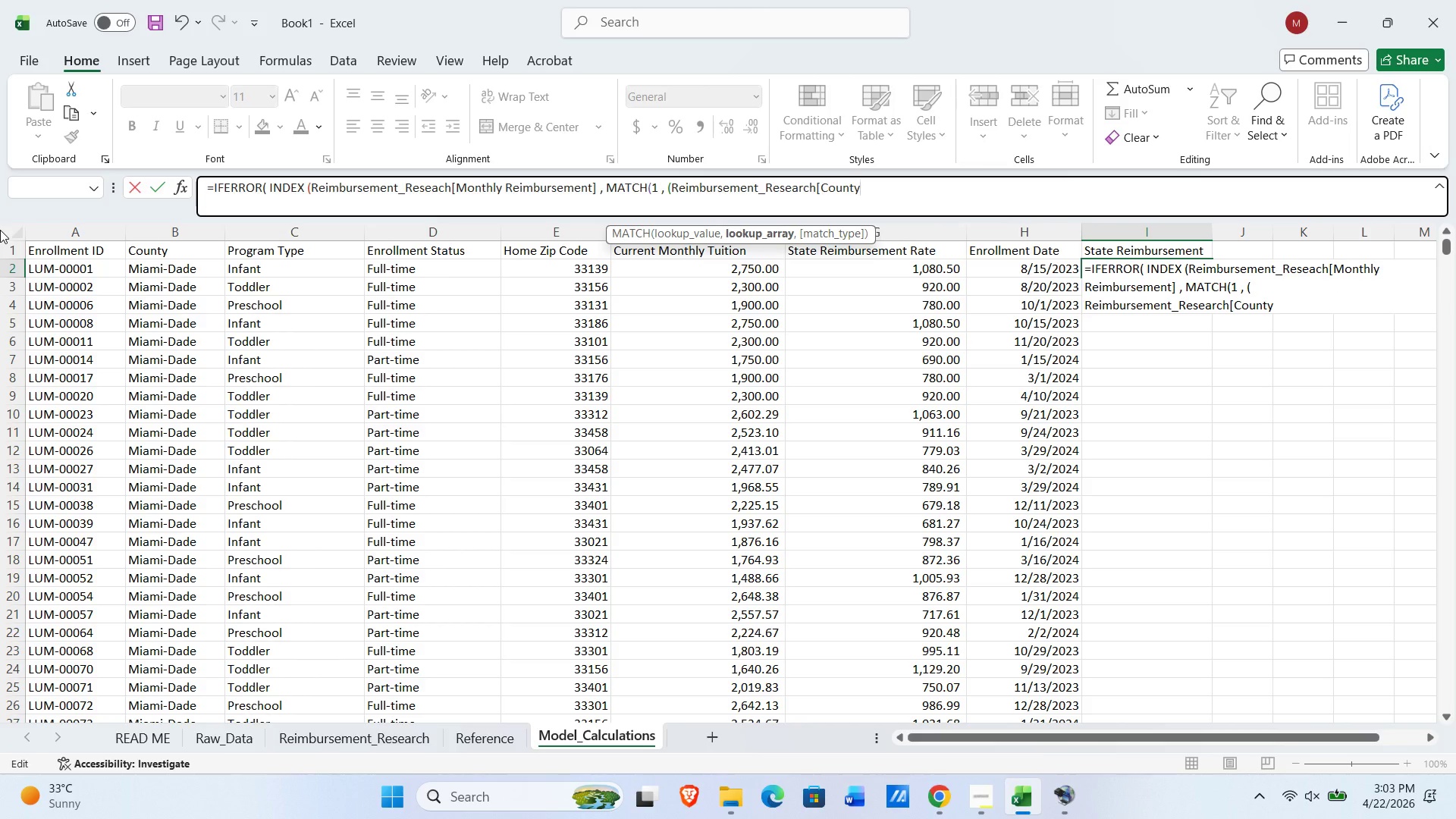 
key(BracketRight)
 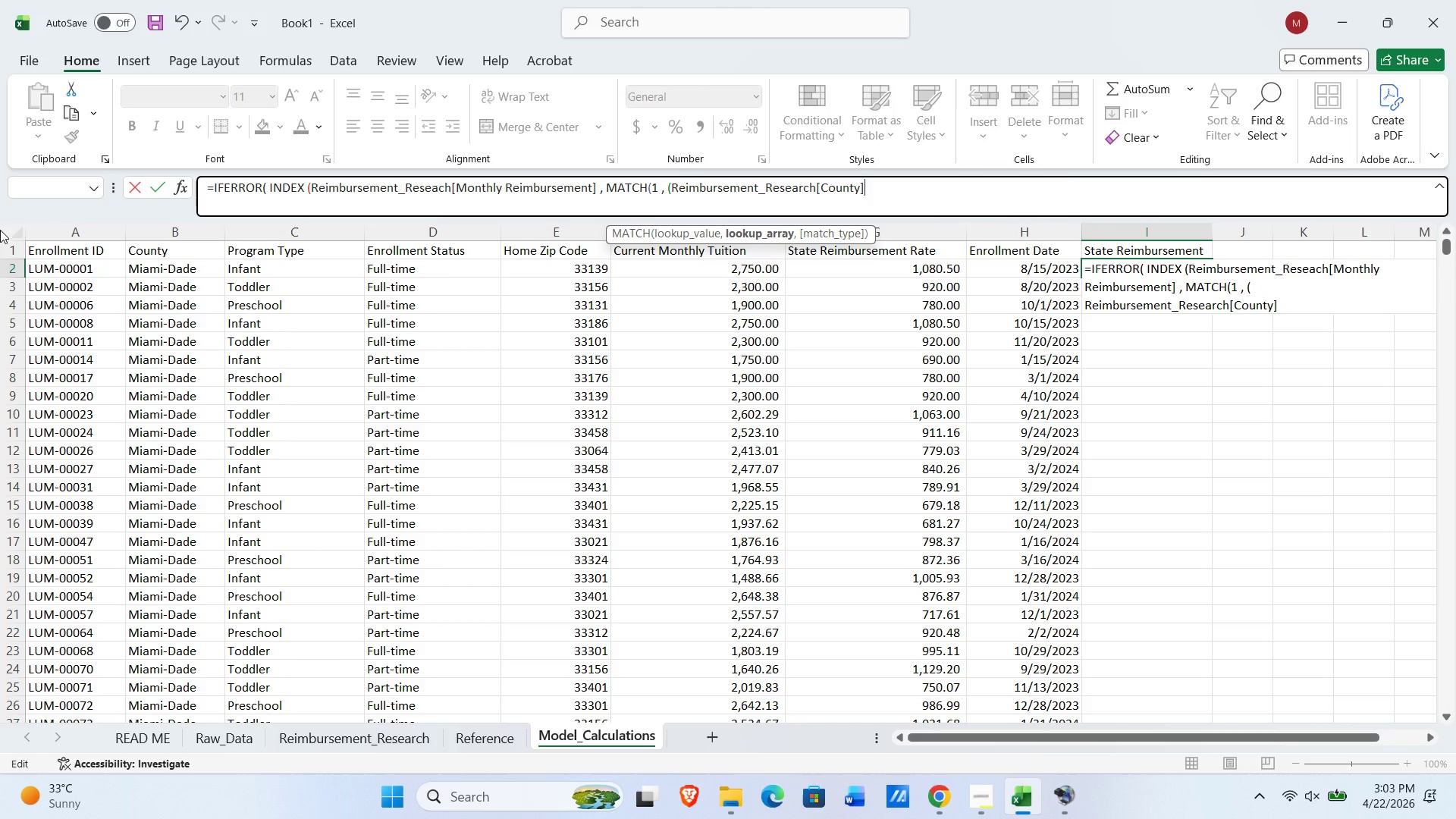 
type(=[@County] 0*)
 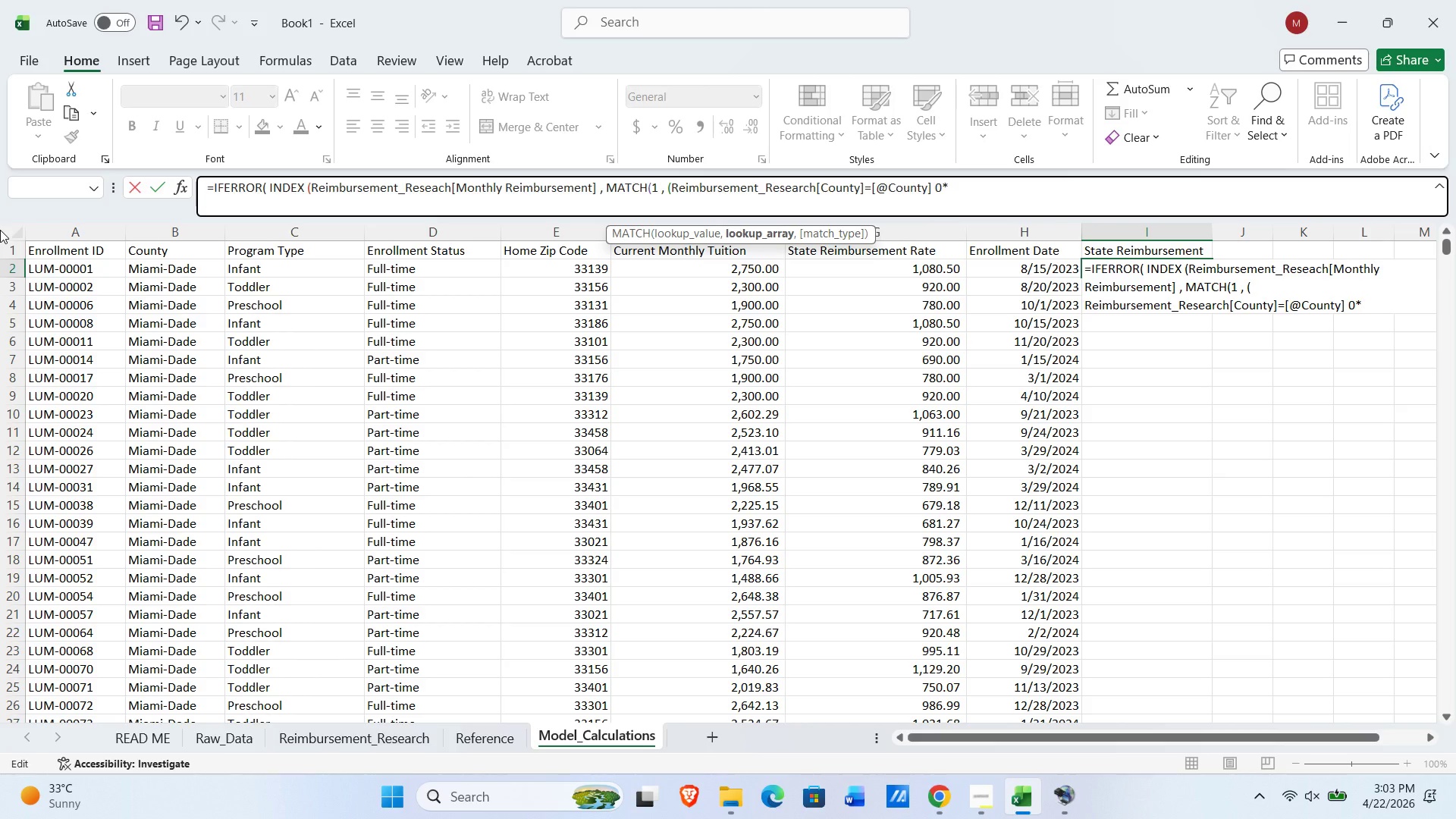 
wait(5.55)
 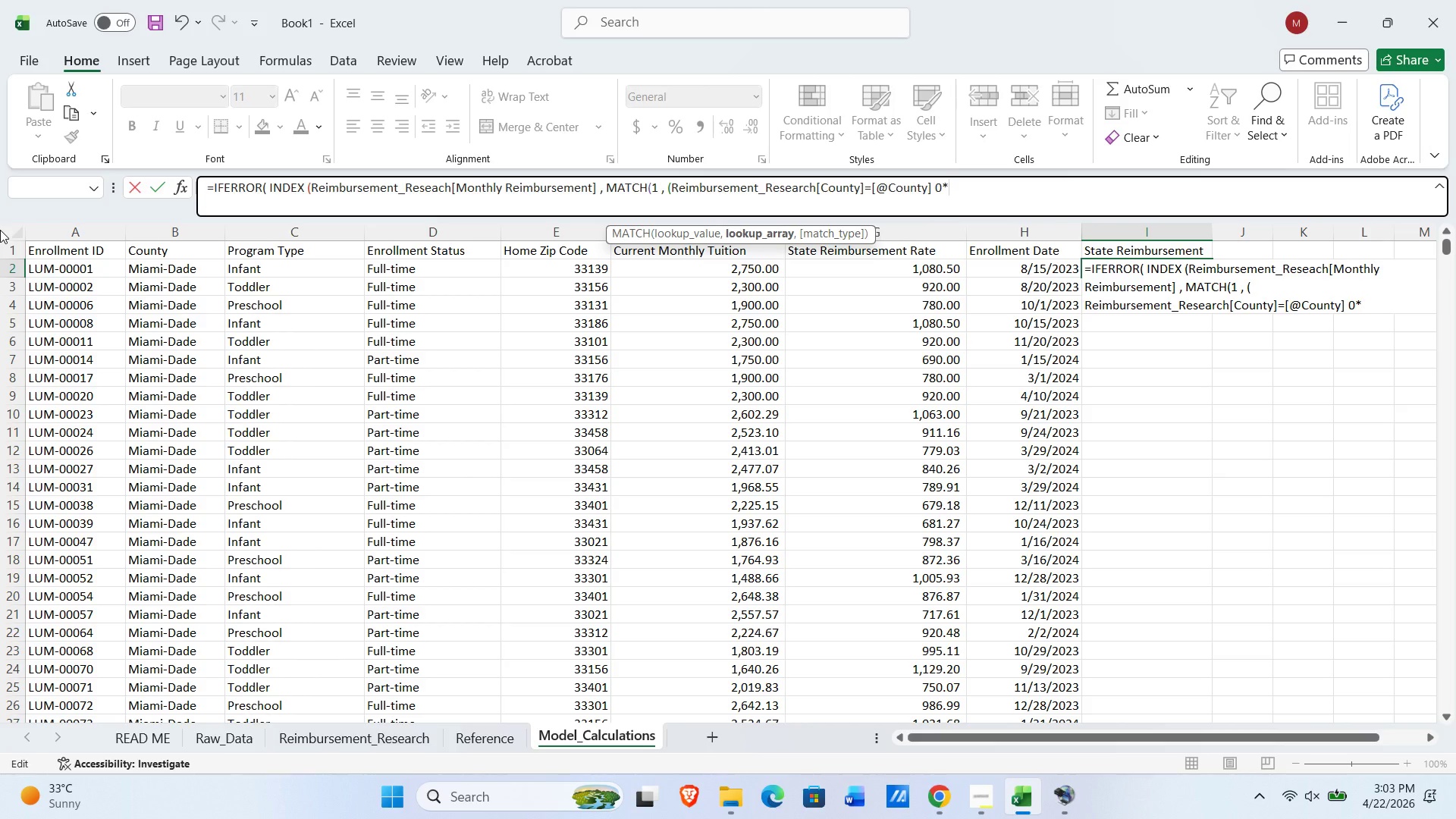 
type(Re)
 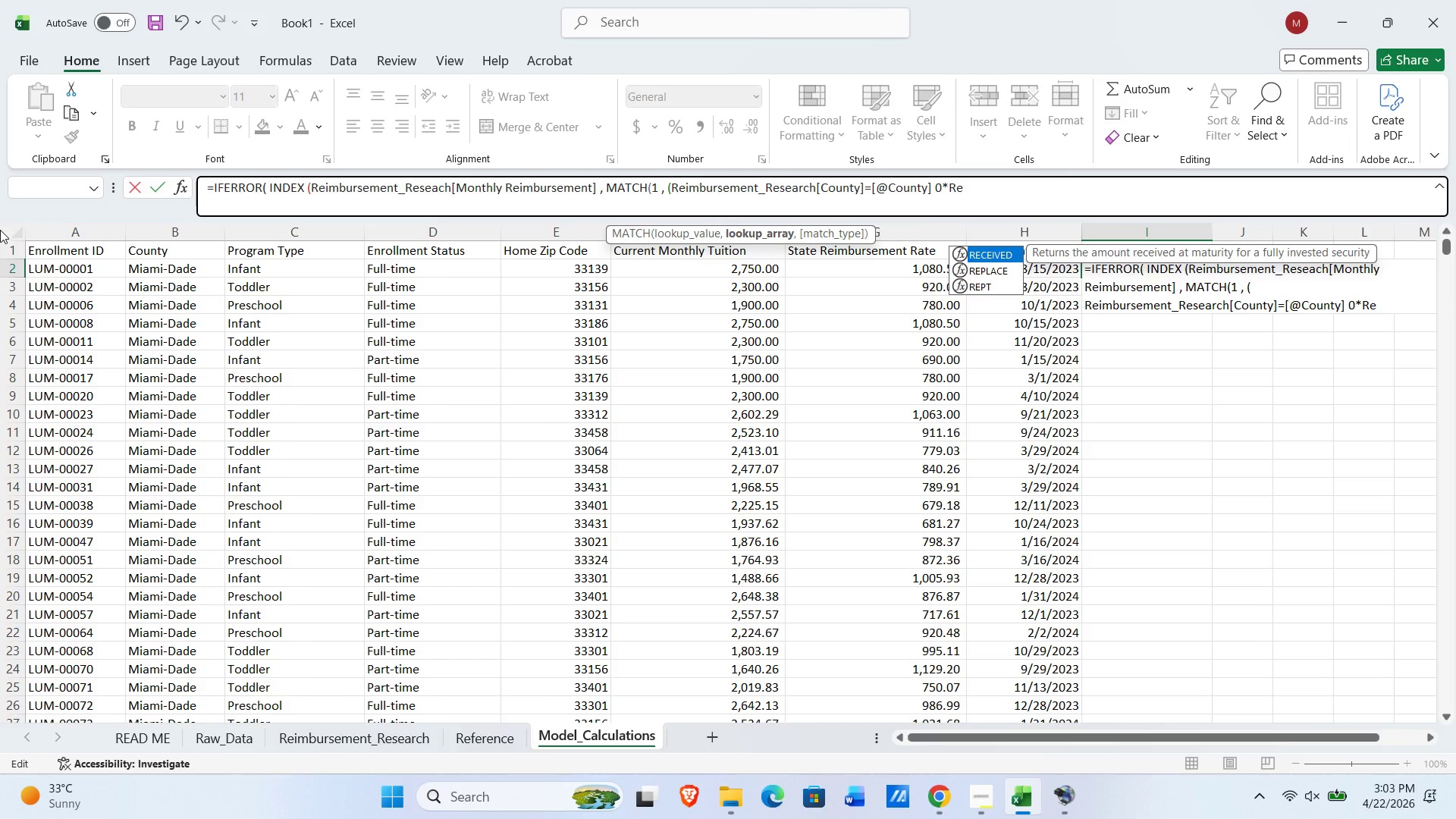 
wait(5.36)
 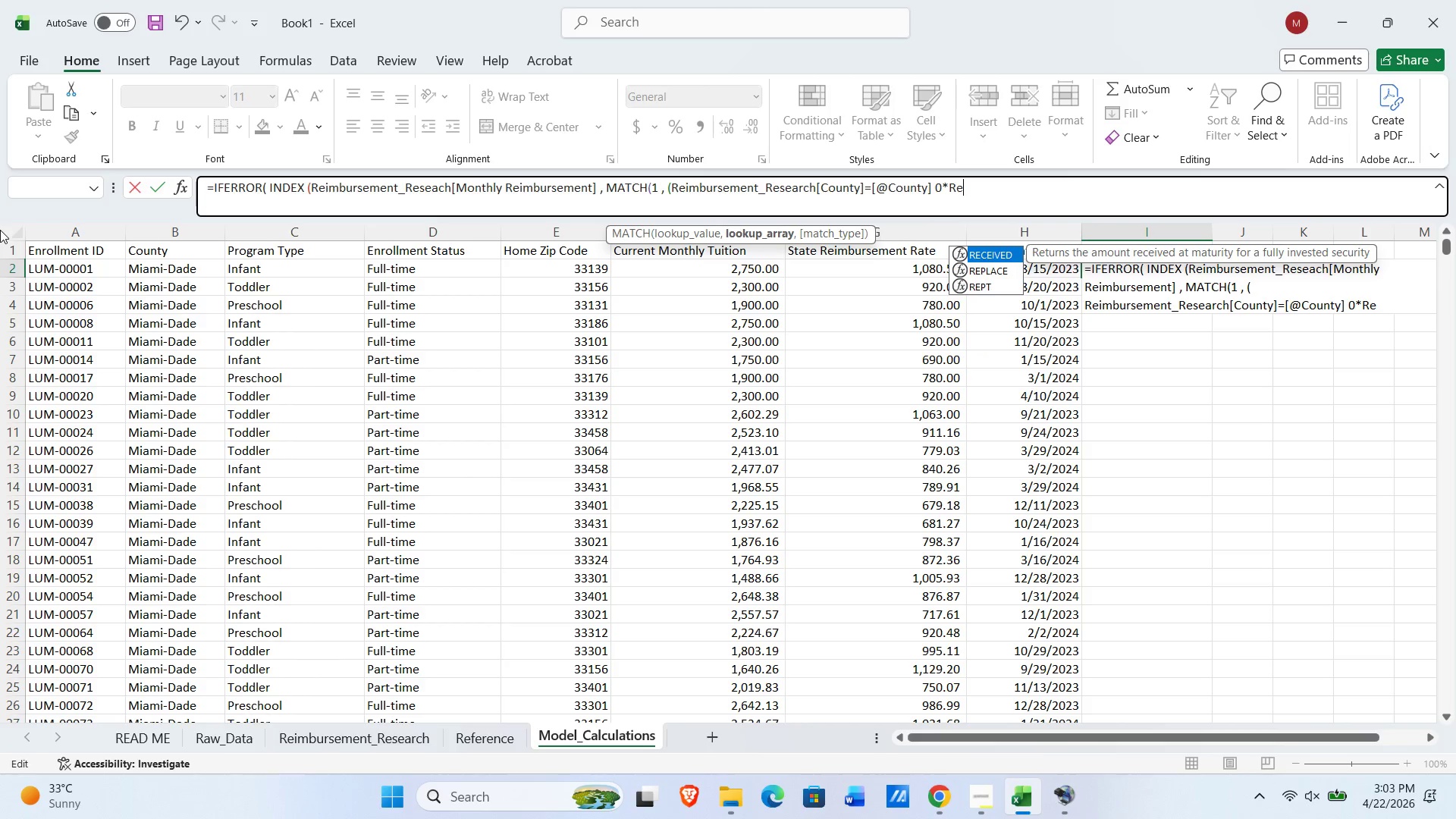 
key(Backspace)
 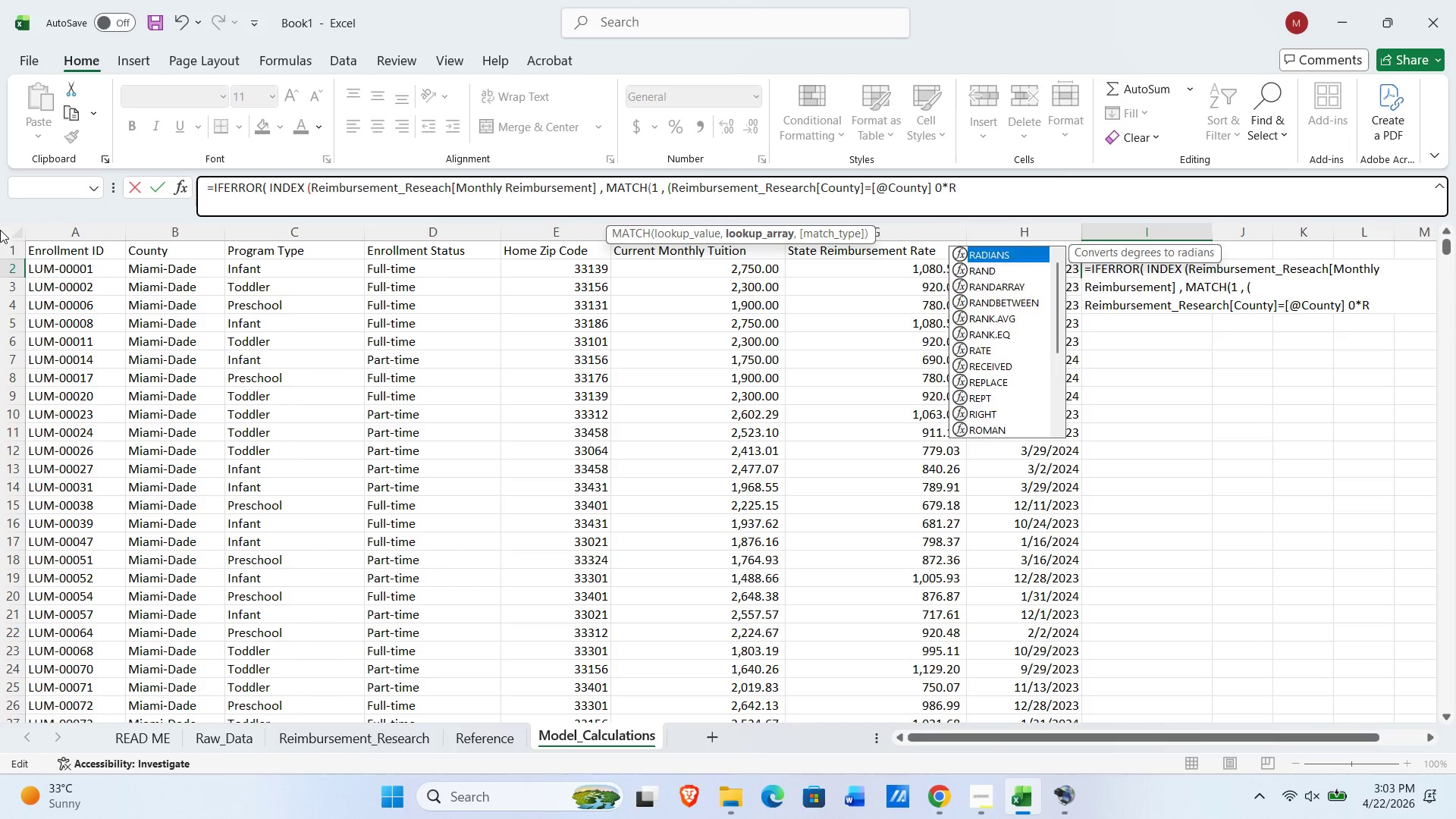 
key(Backspace)
 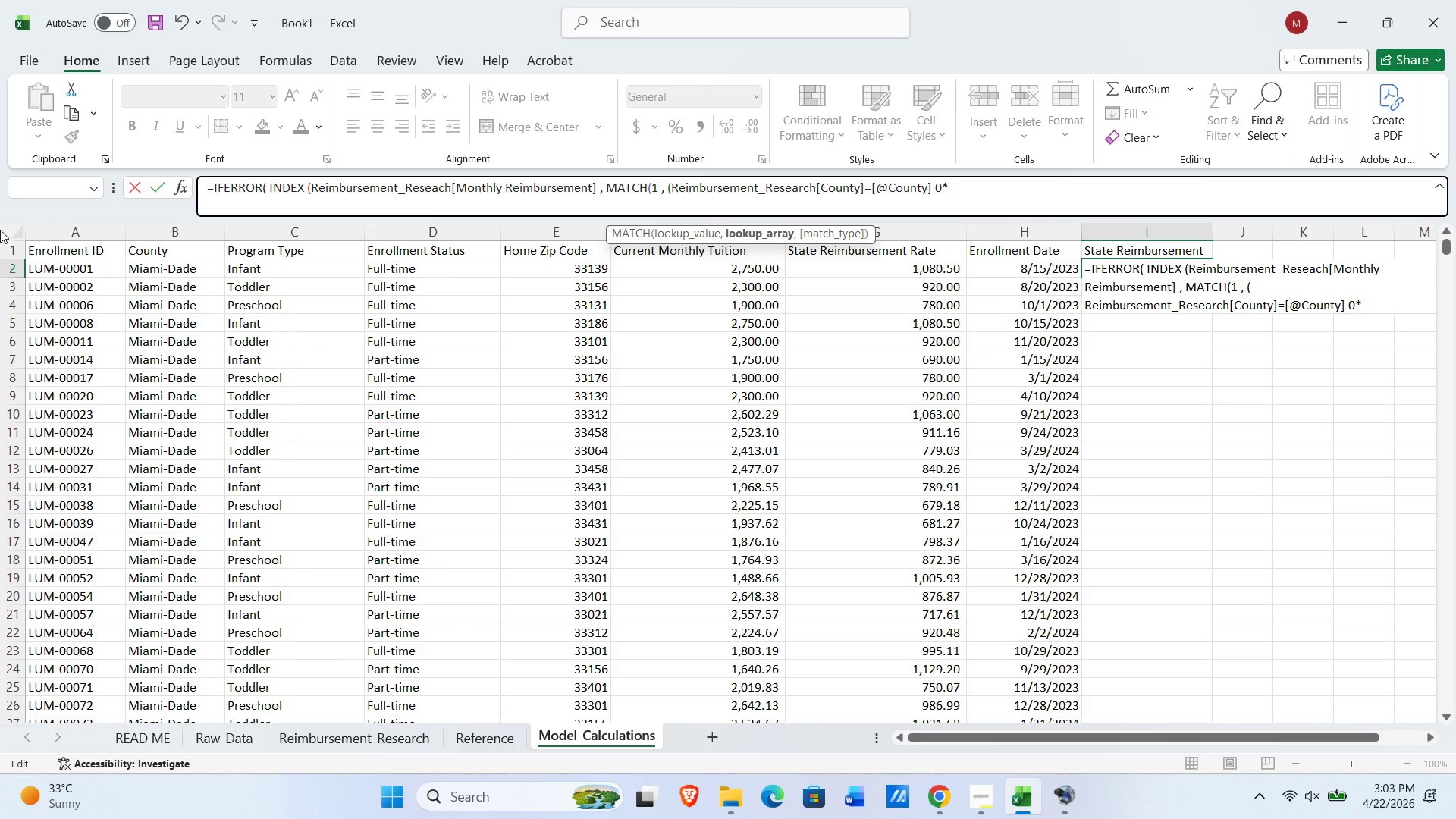 
key(Backspace)
 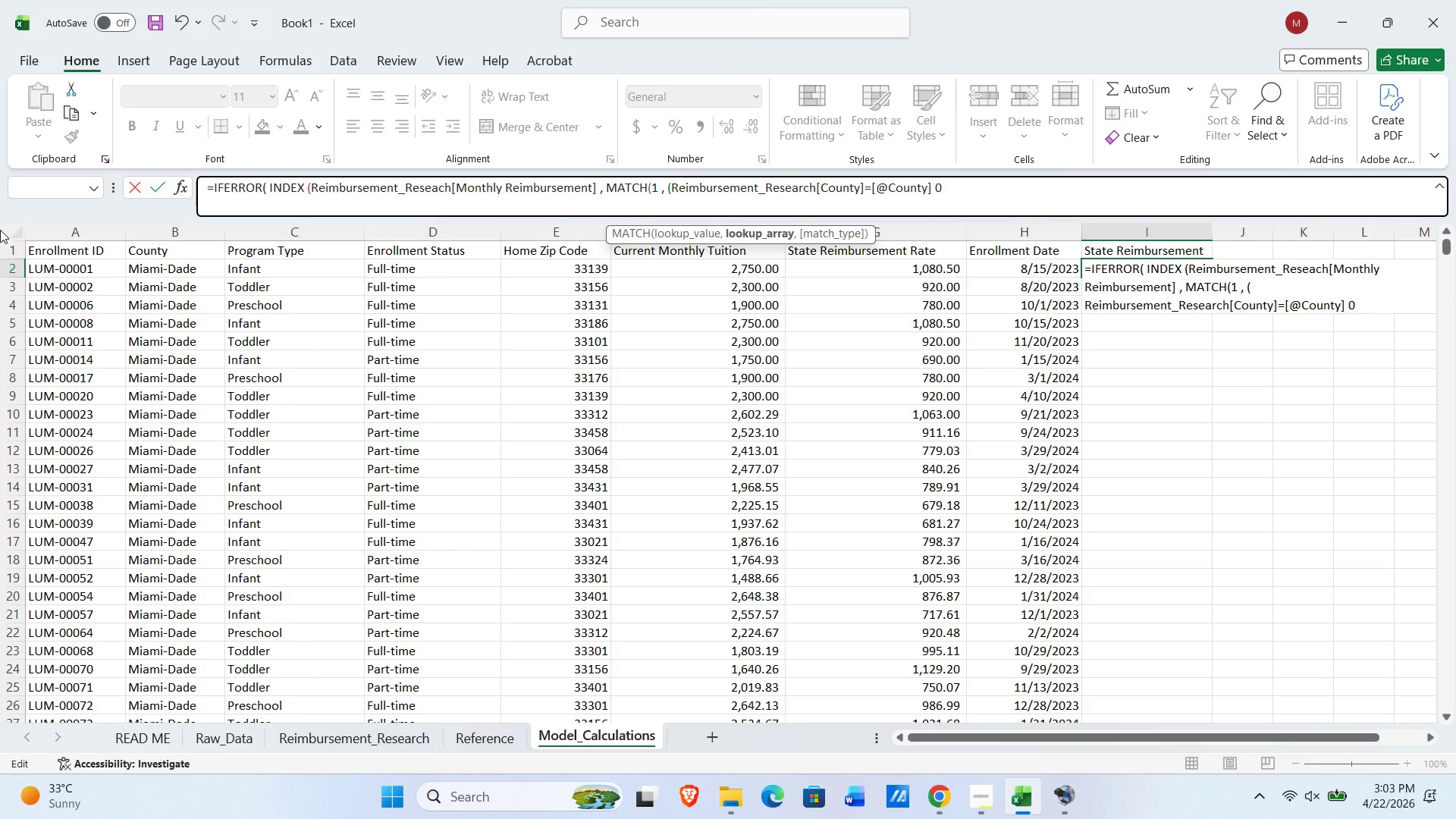 
key(Backspace)
 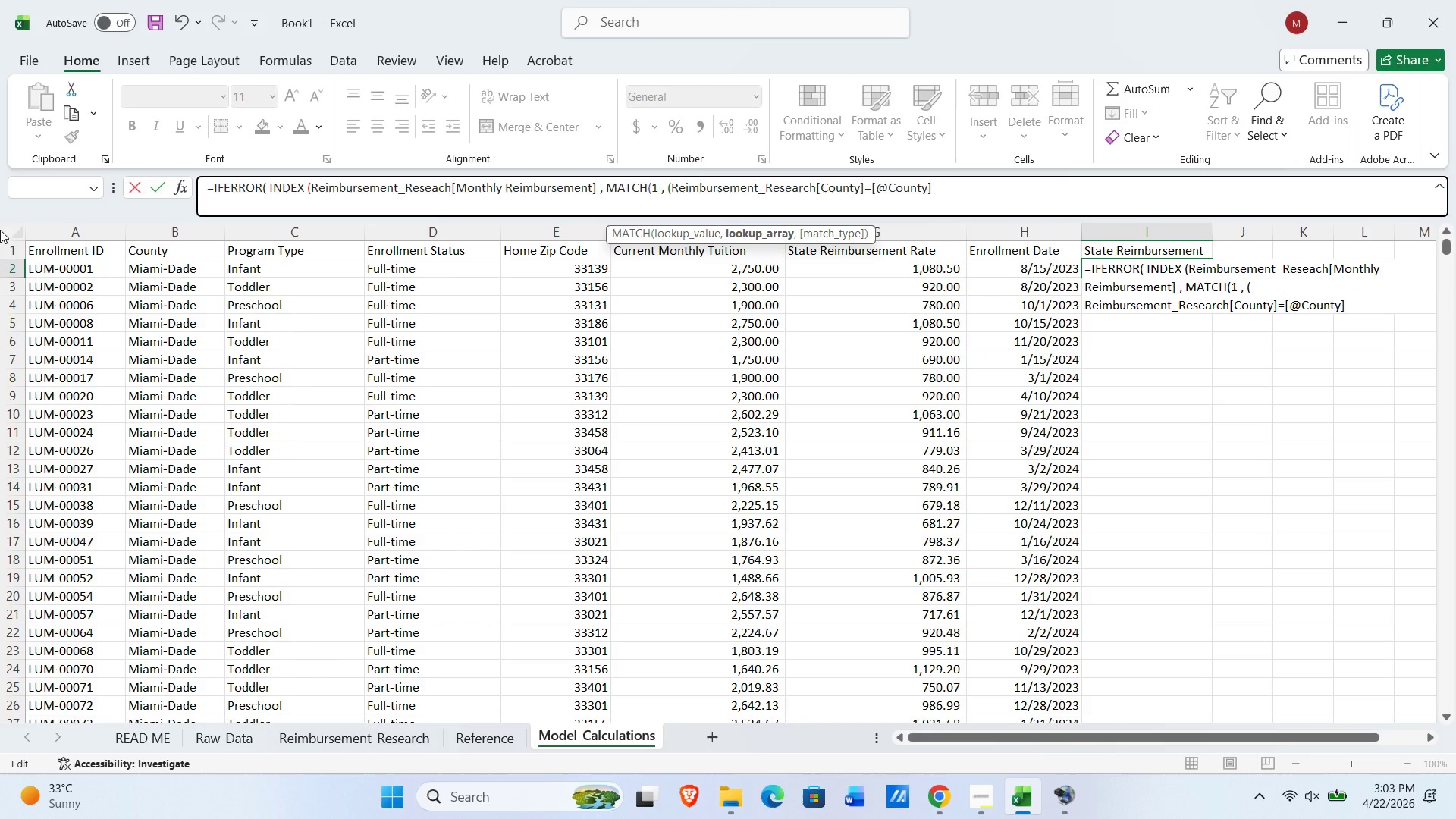 
key(Shift+0)
 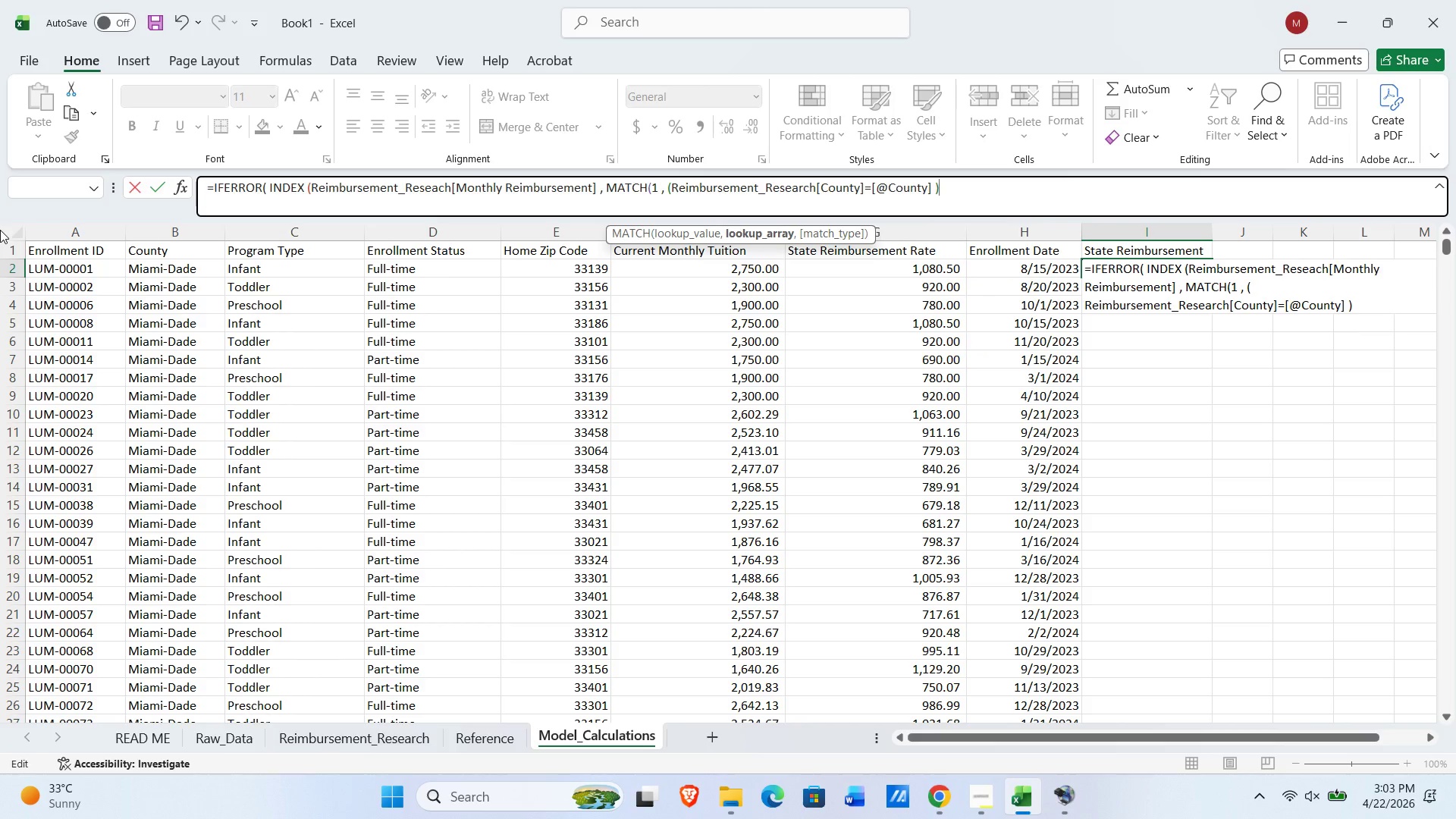 
type(* (Reimbursement_Research)
 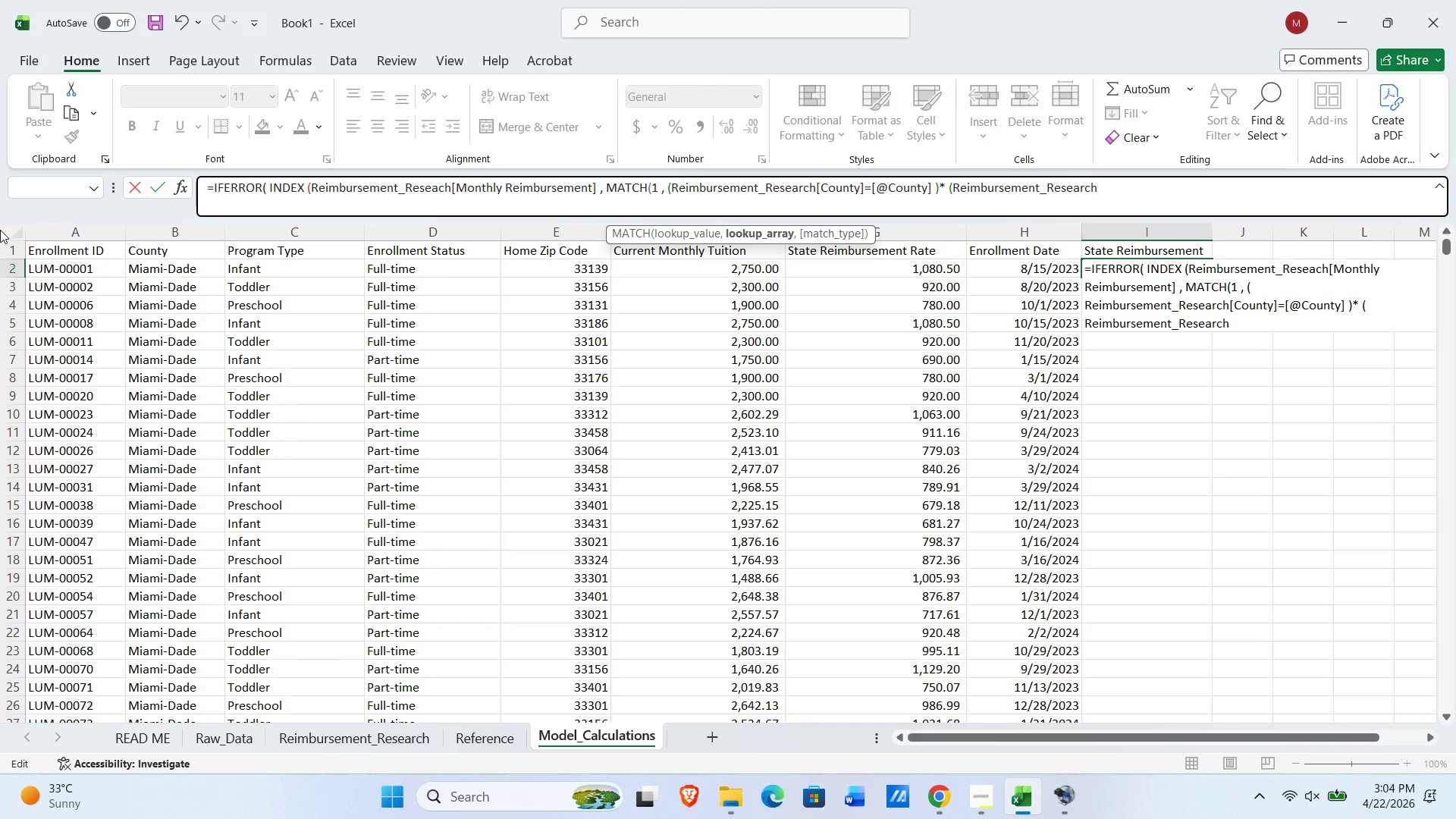 
type([Age Group]=[@Age Group)
 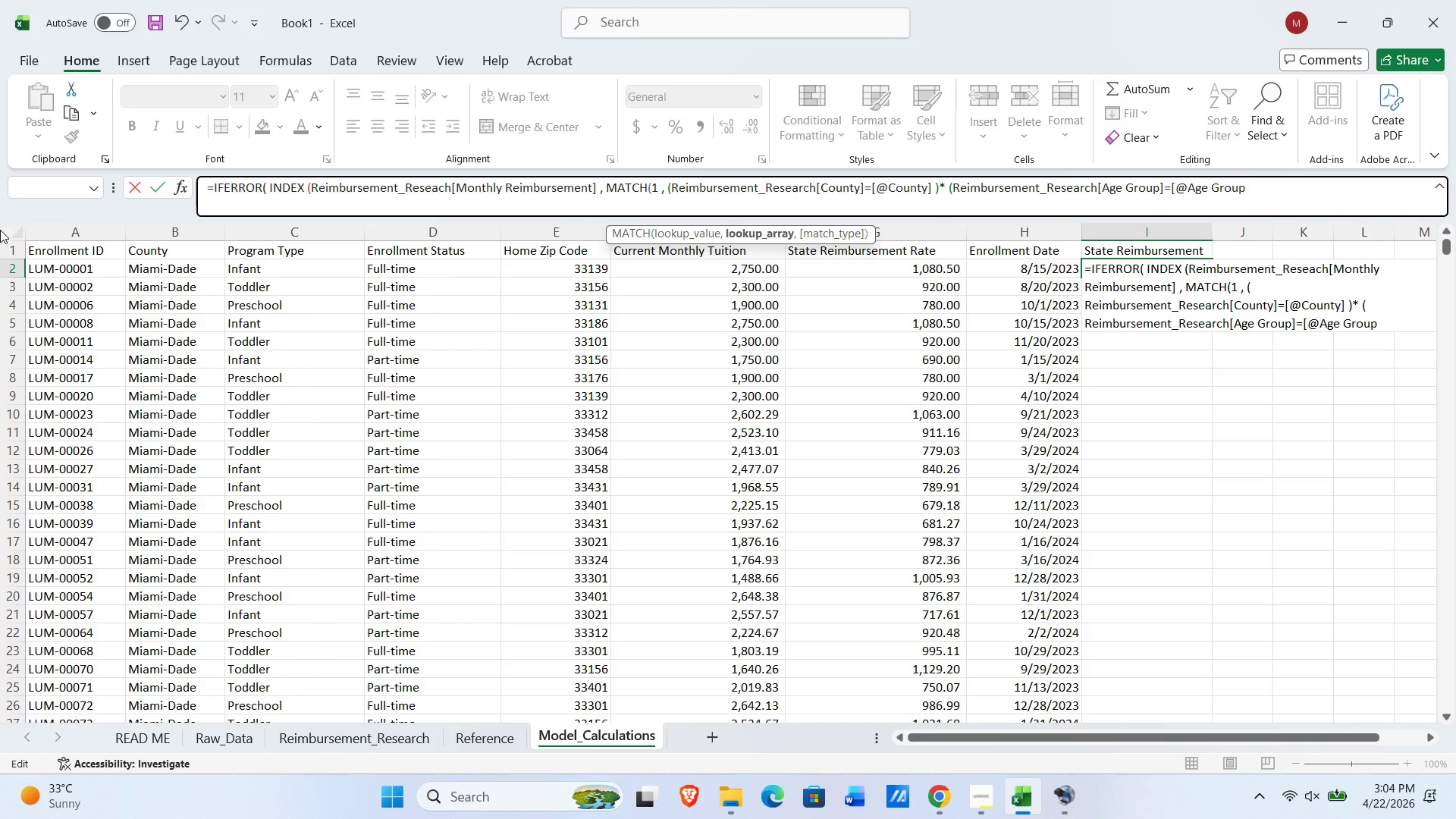 
key(BracketRight)
 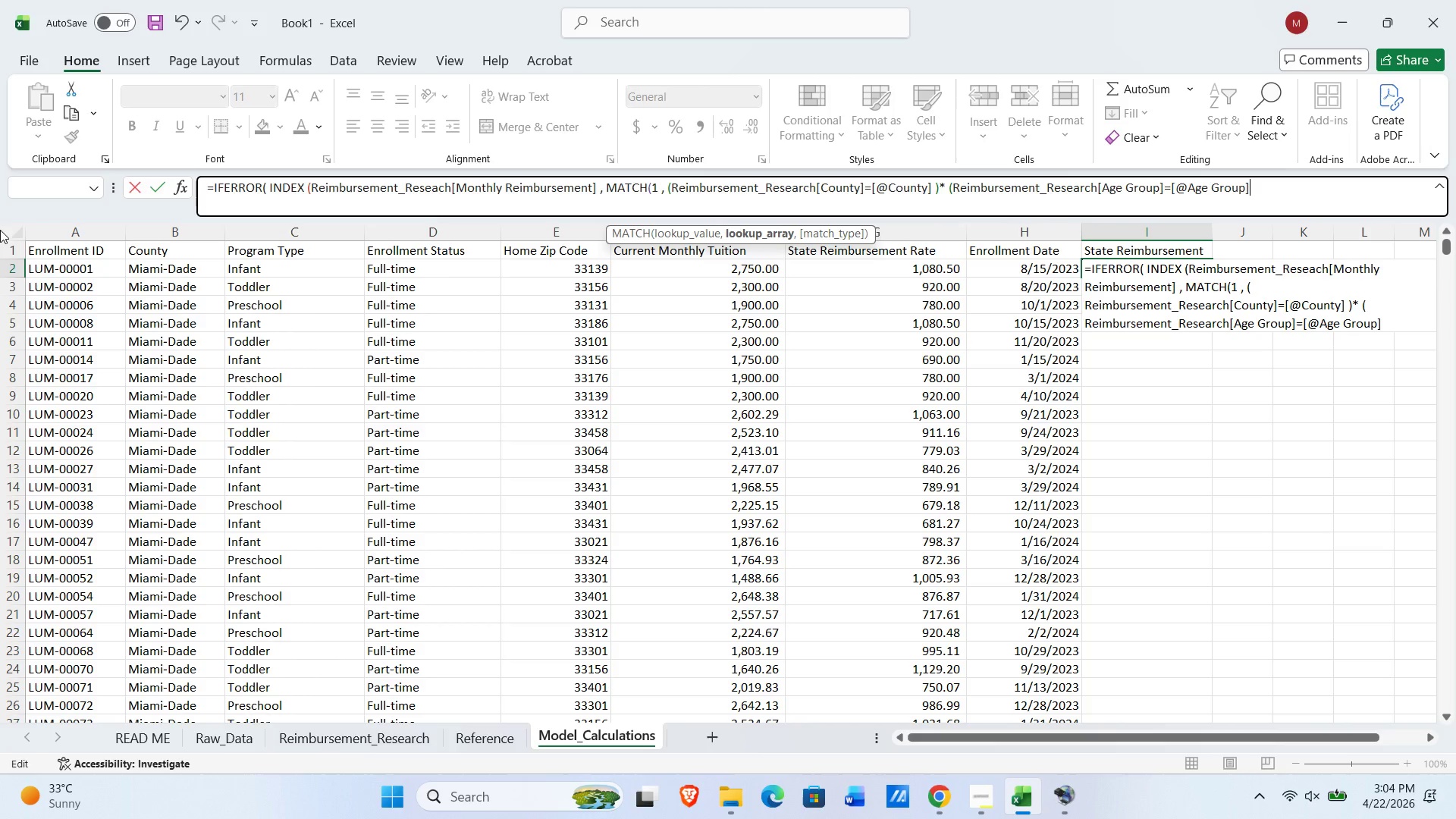 
key(Space)
 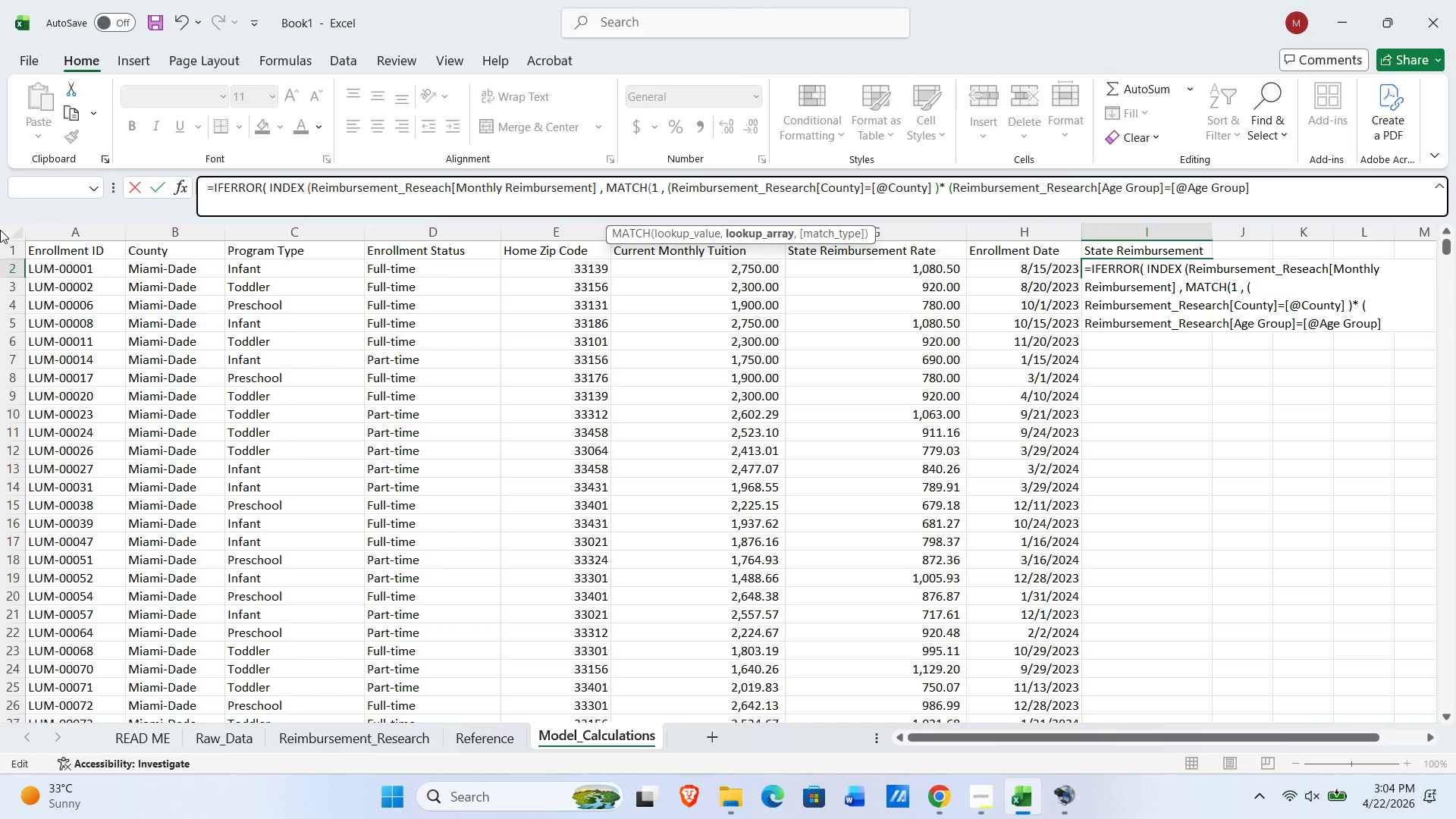 
key(Shift+0)
 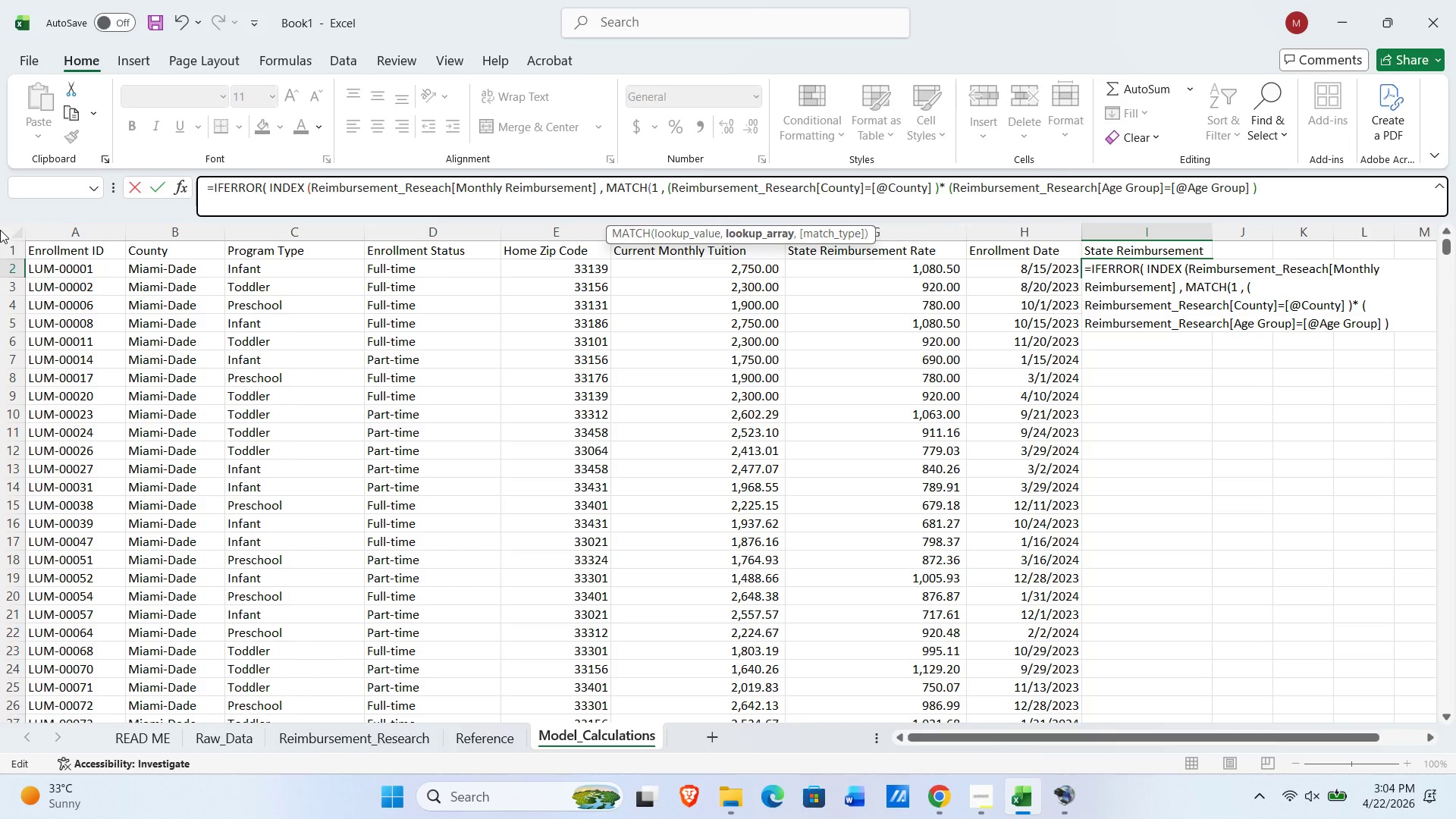 
key(Space)
 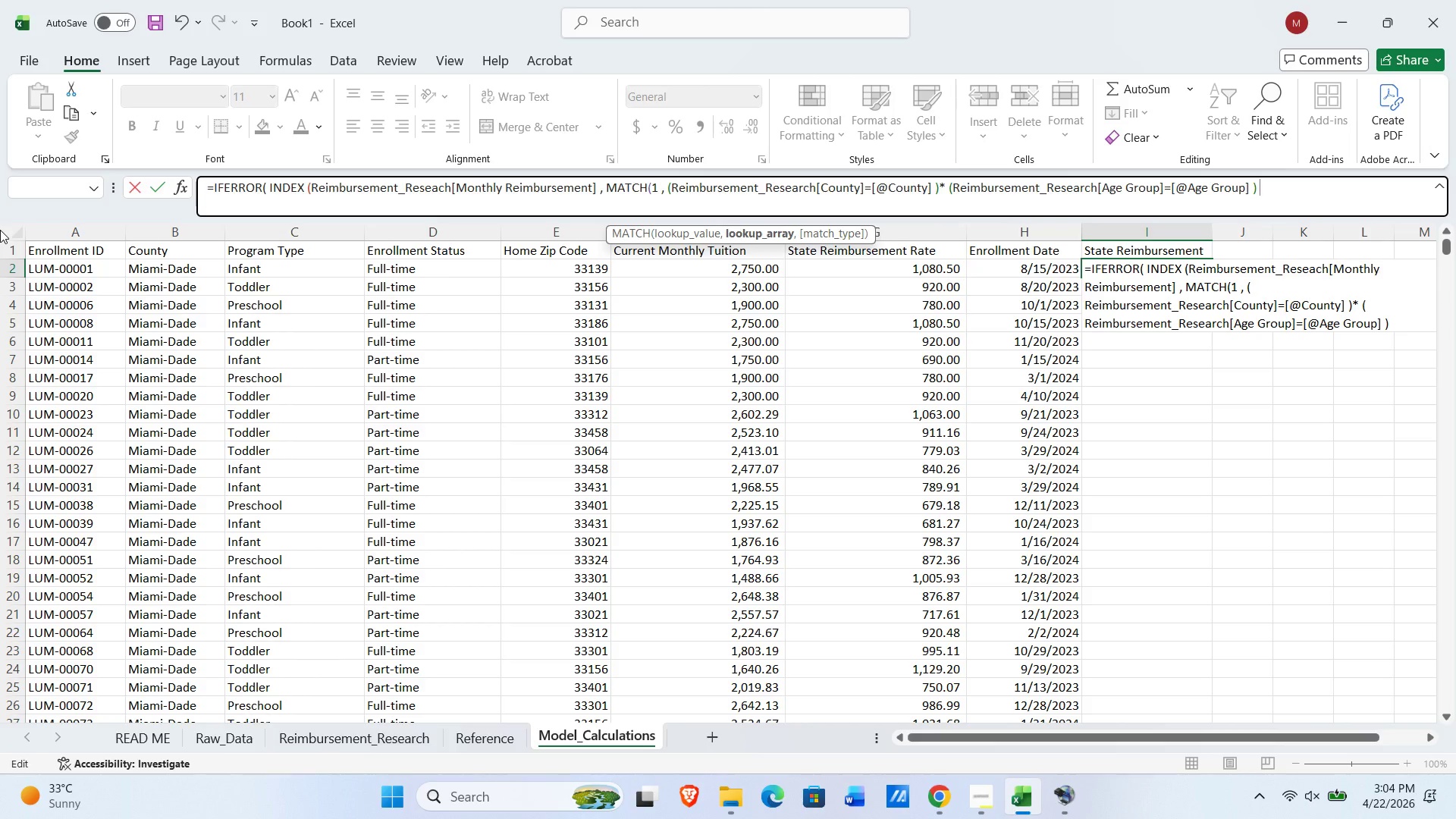 
key(Comma)
 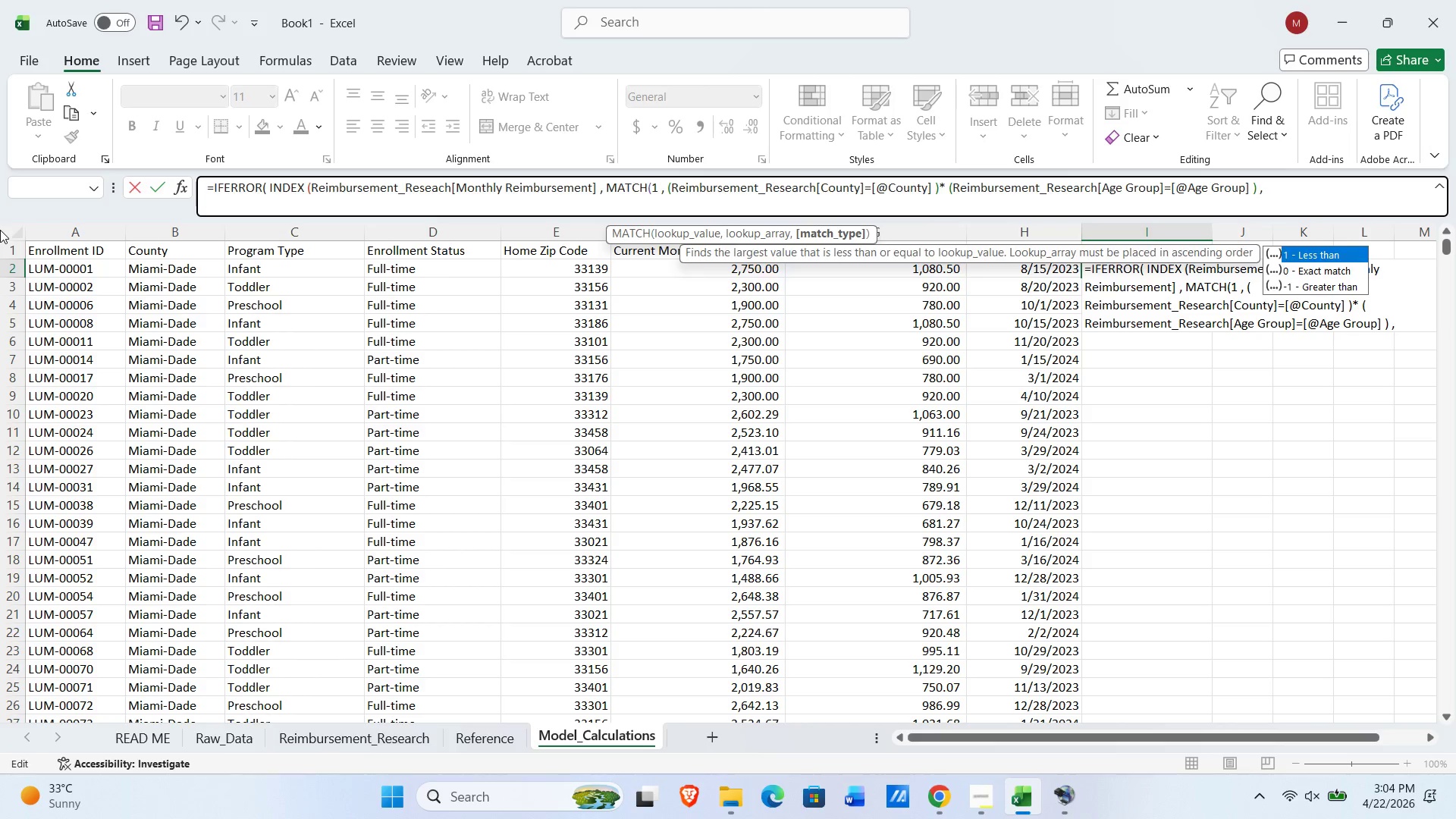 
key(Space)
 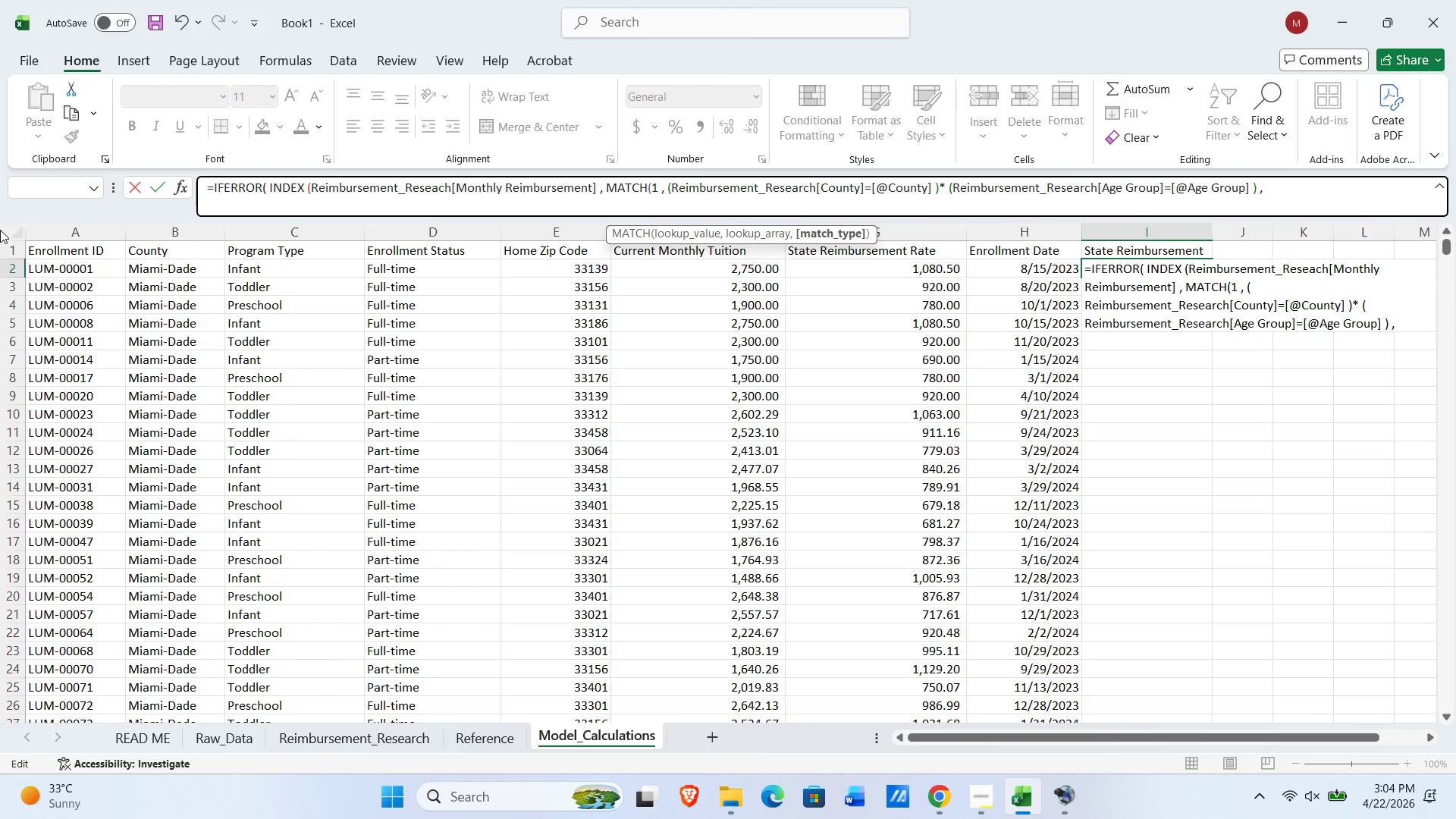 
key(Numpad0)
 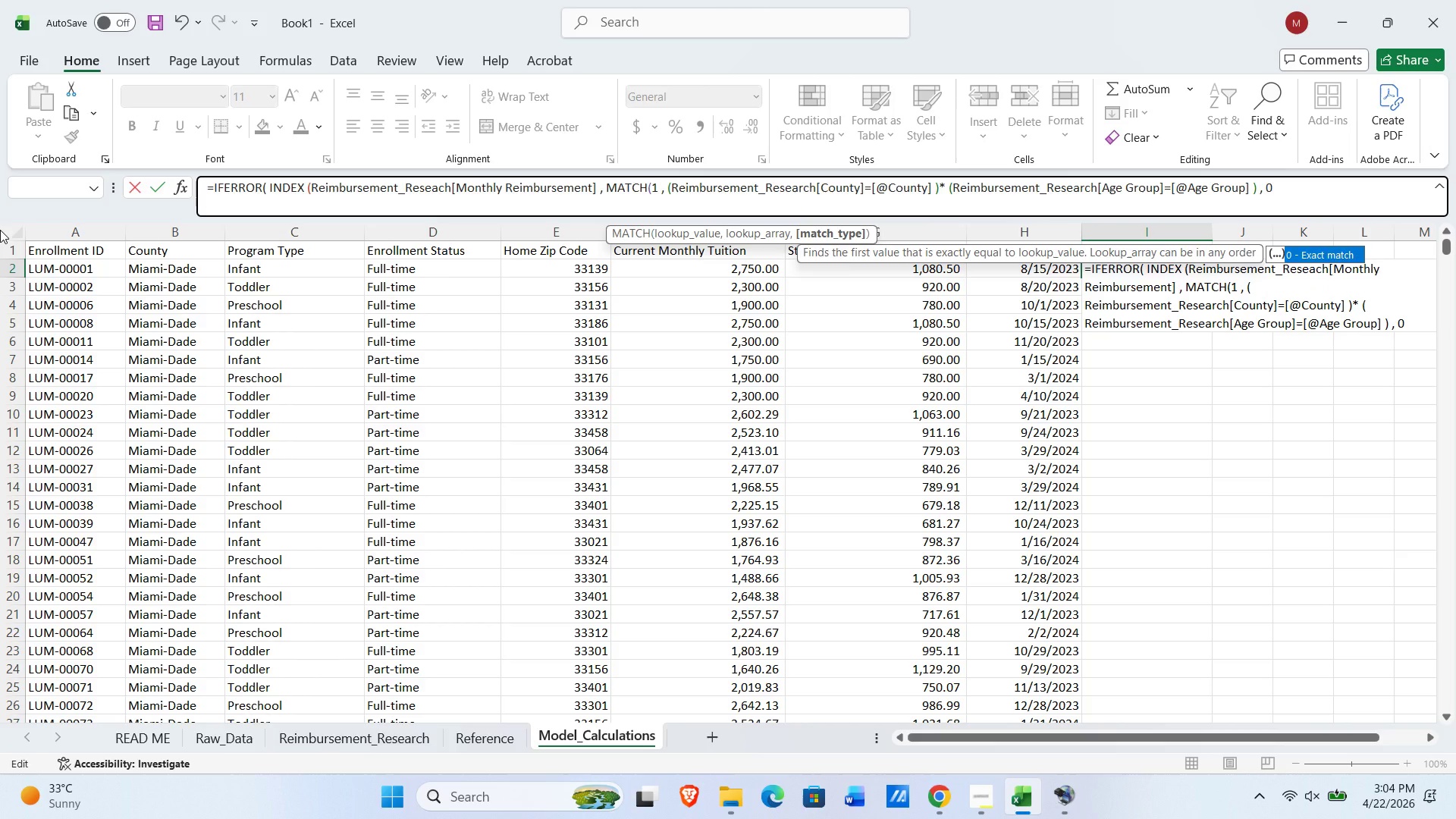 
key(Shift+0)
 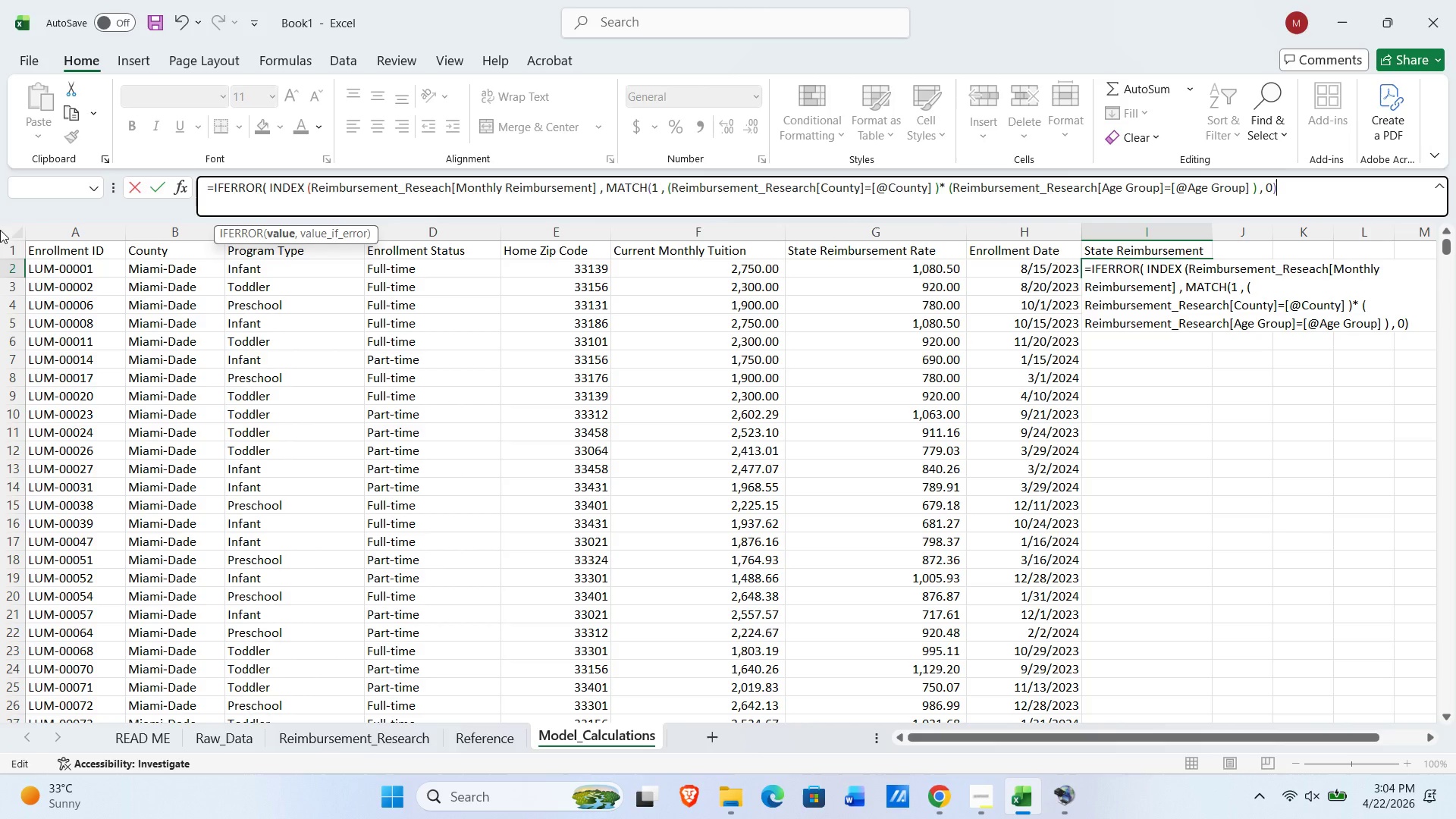 
wait(8.36)
 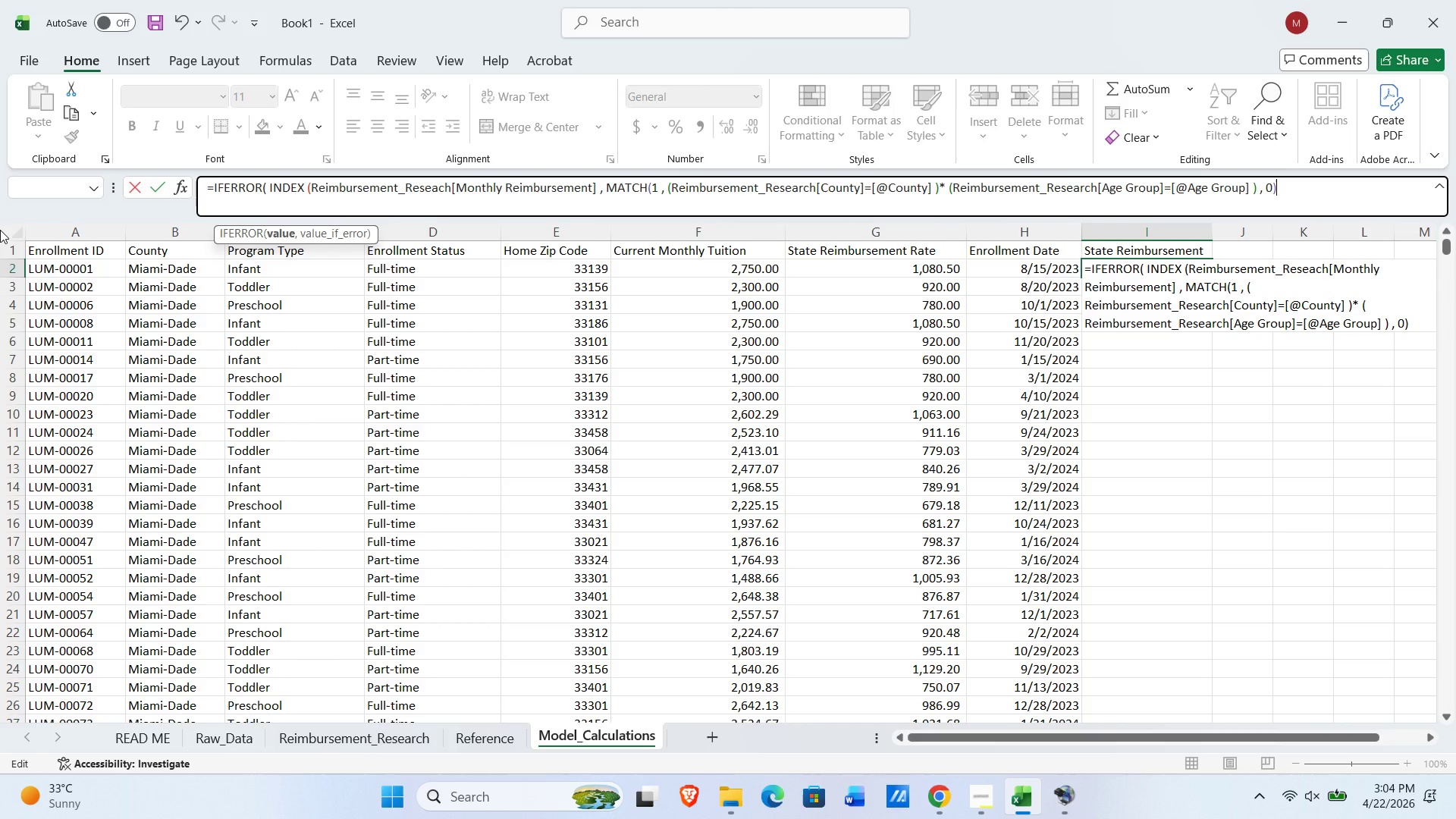 
key(0)
 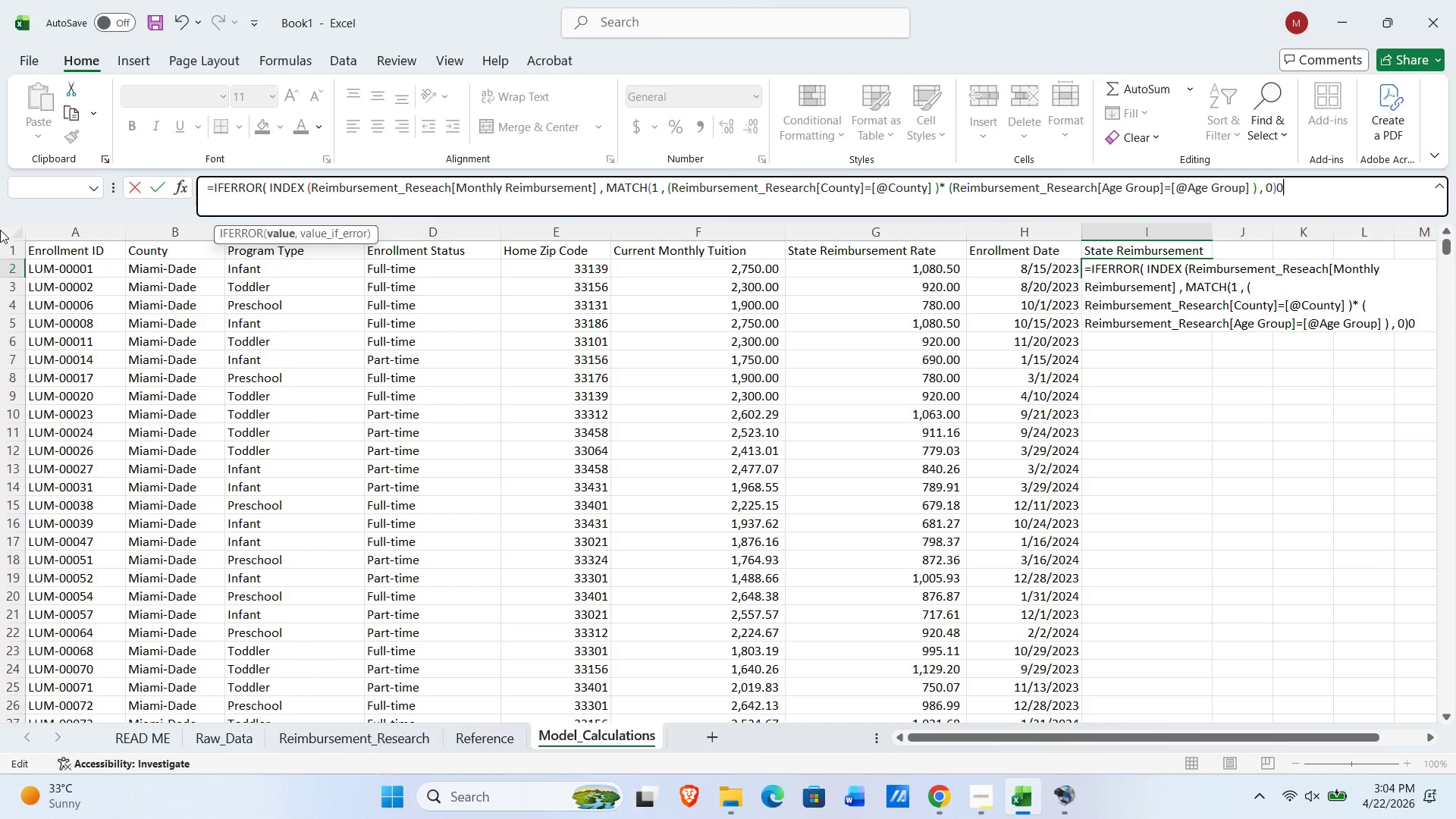 
key(Backspace)
 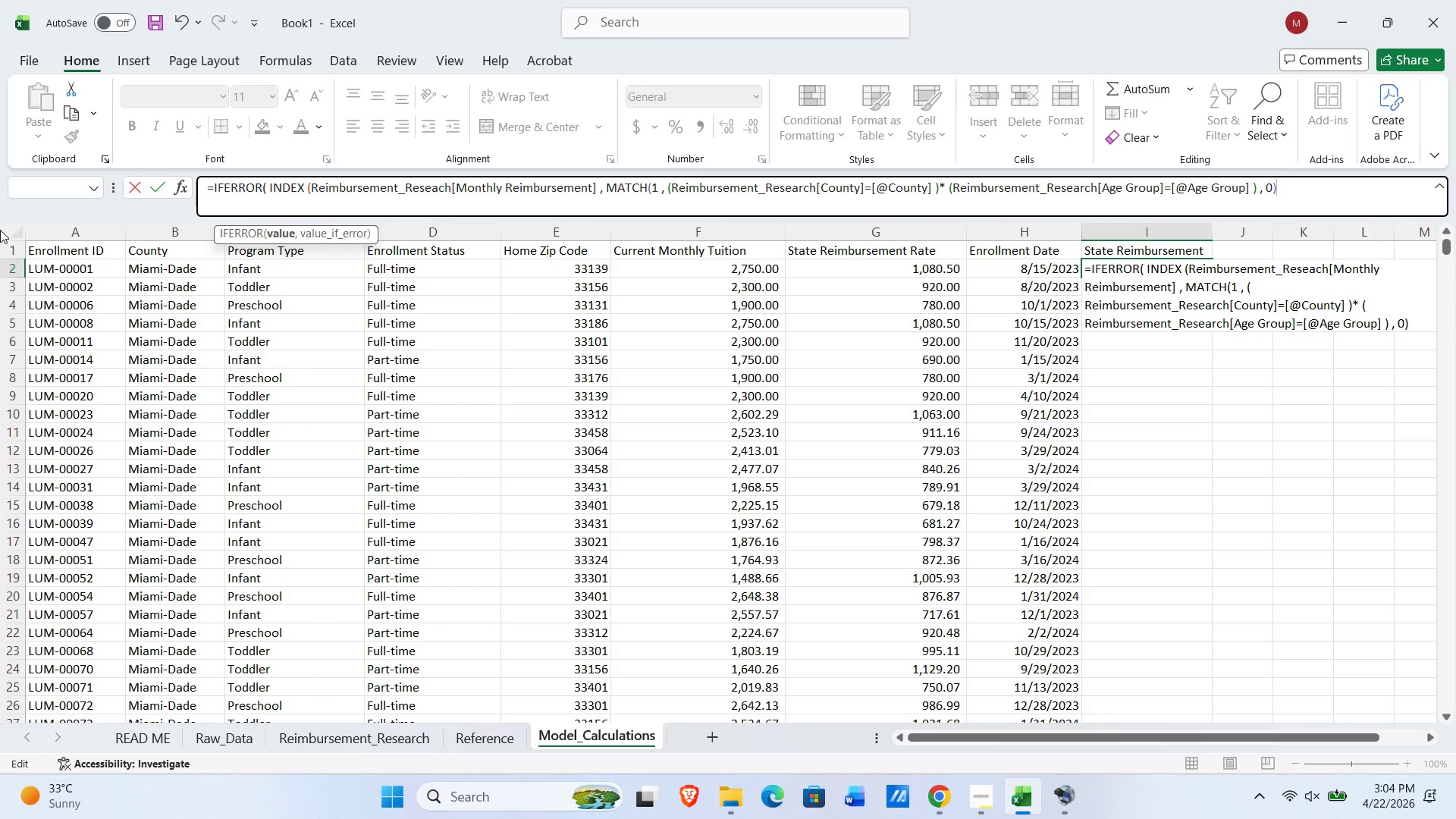 
key(Shift+0)
 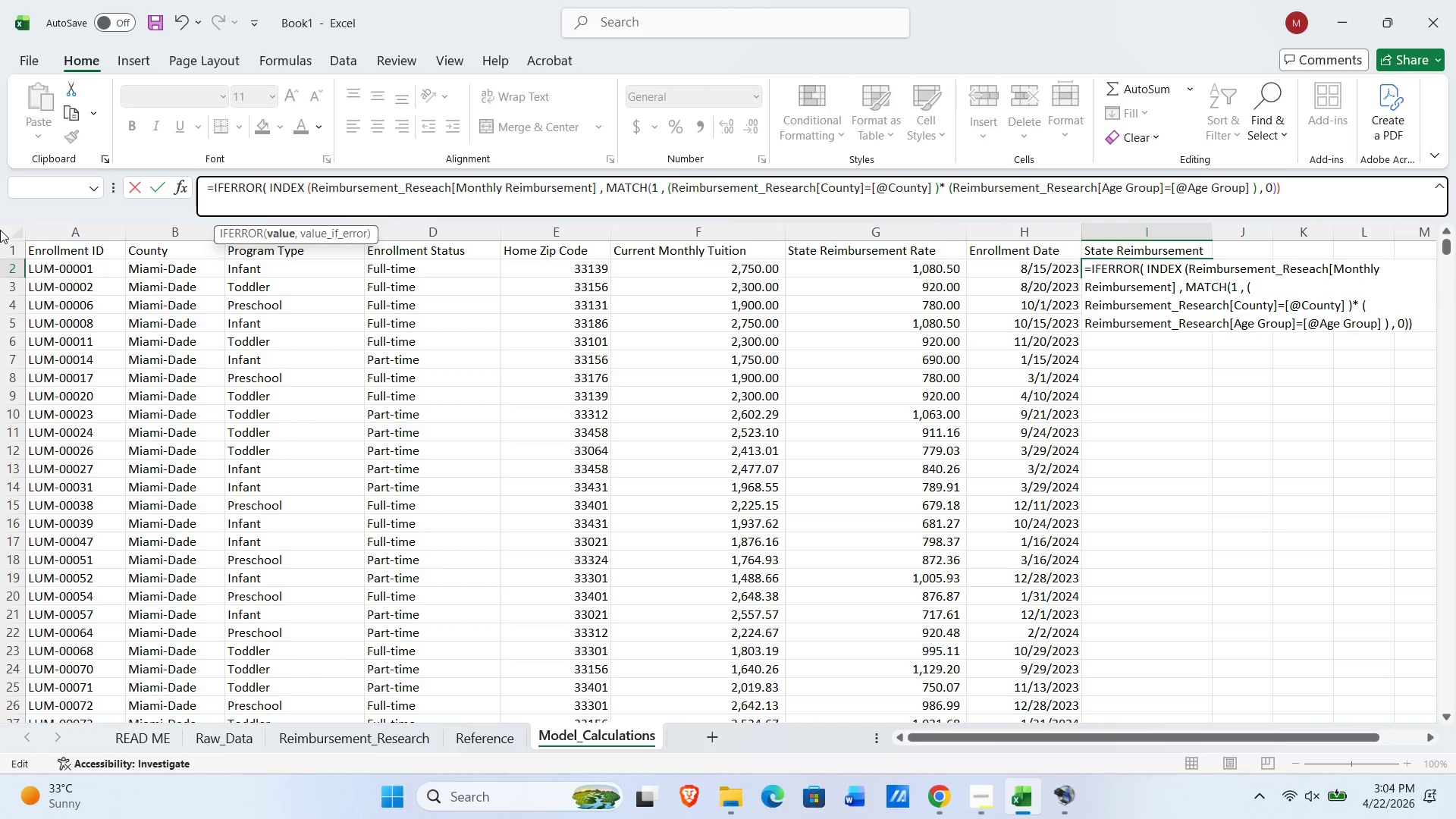 
key(Space)
 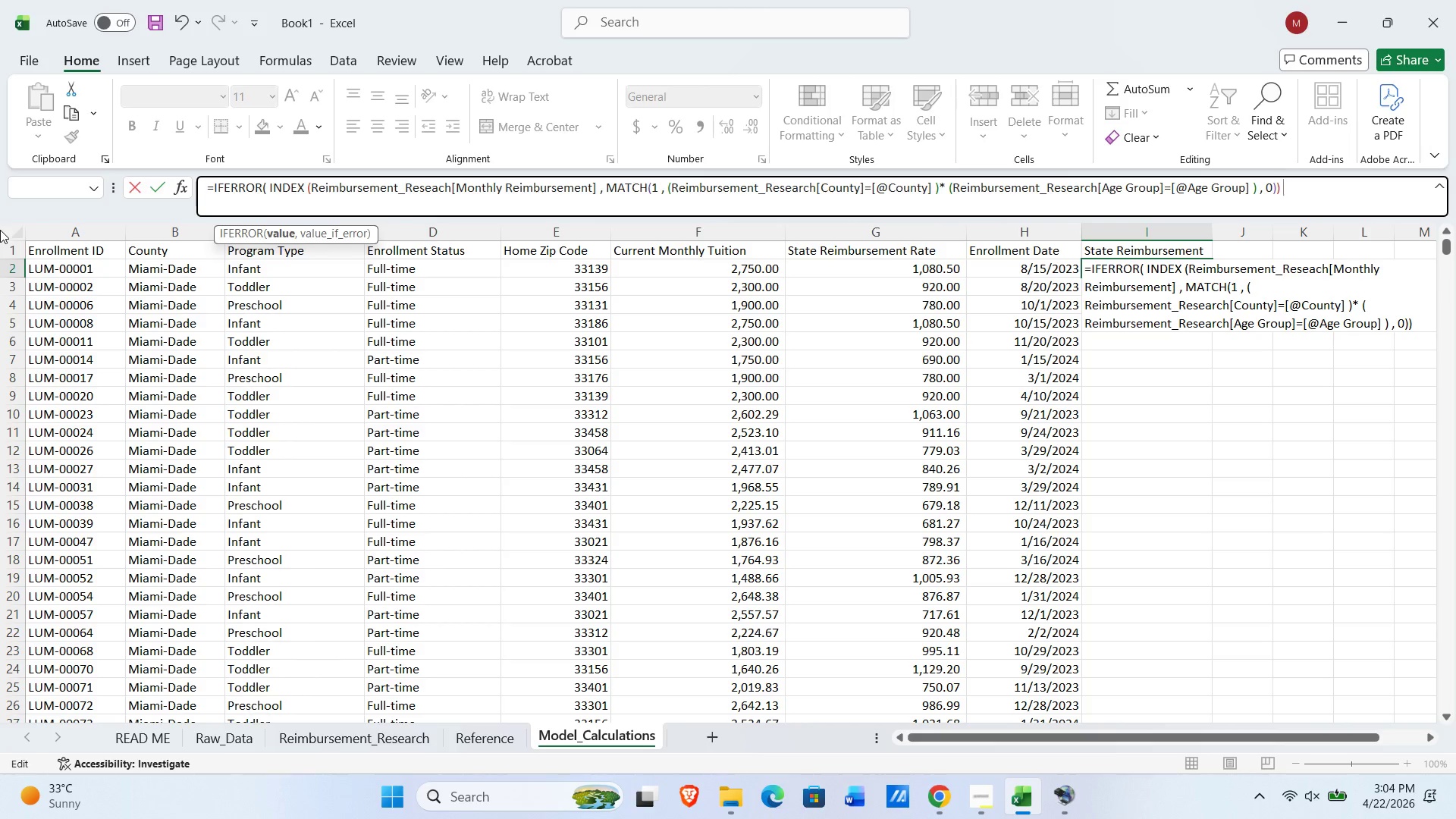 
key(Comma)
 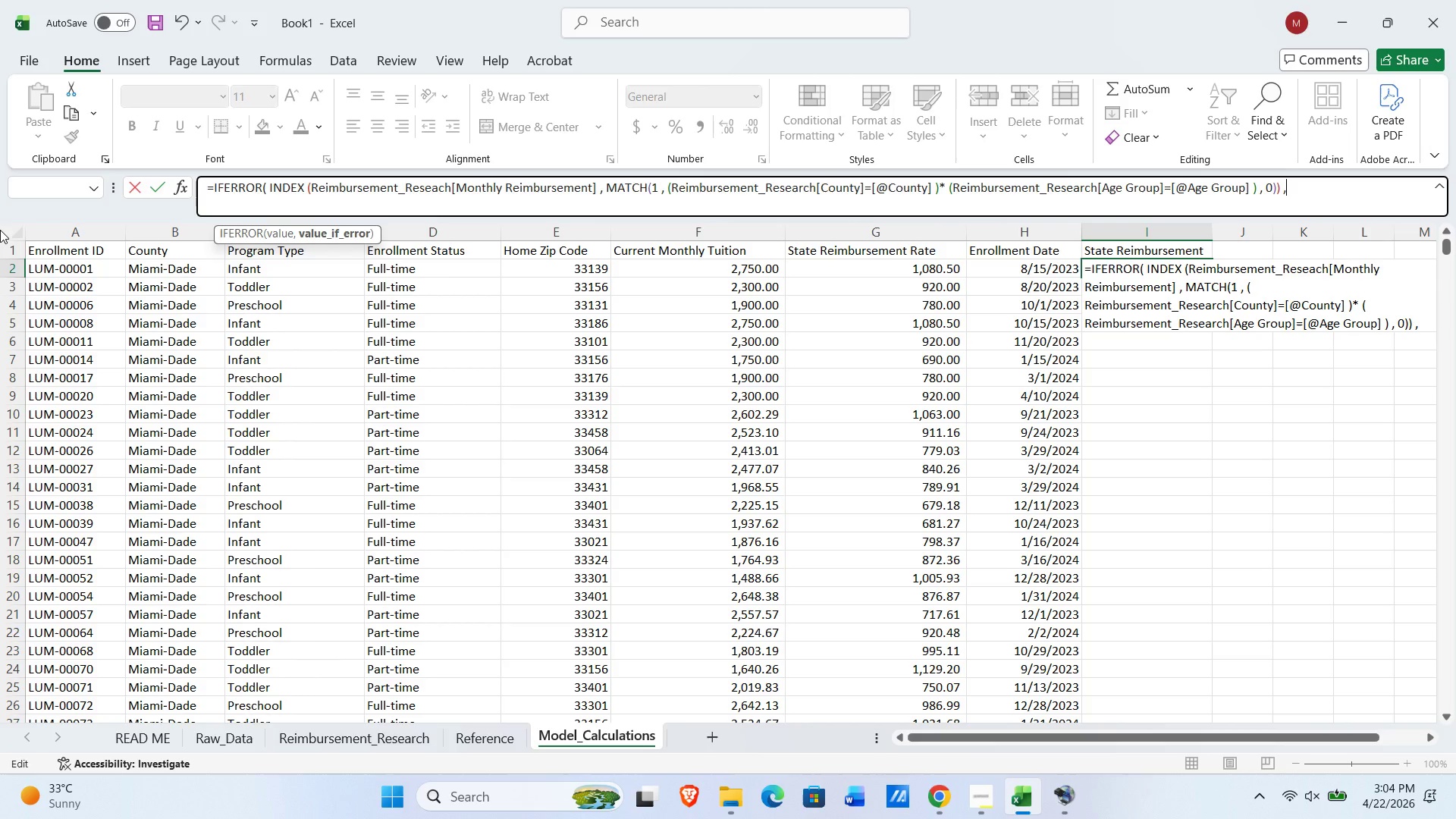 
key(Space)
 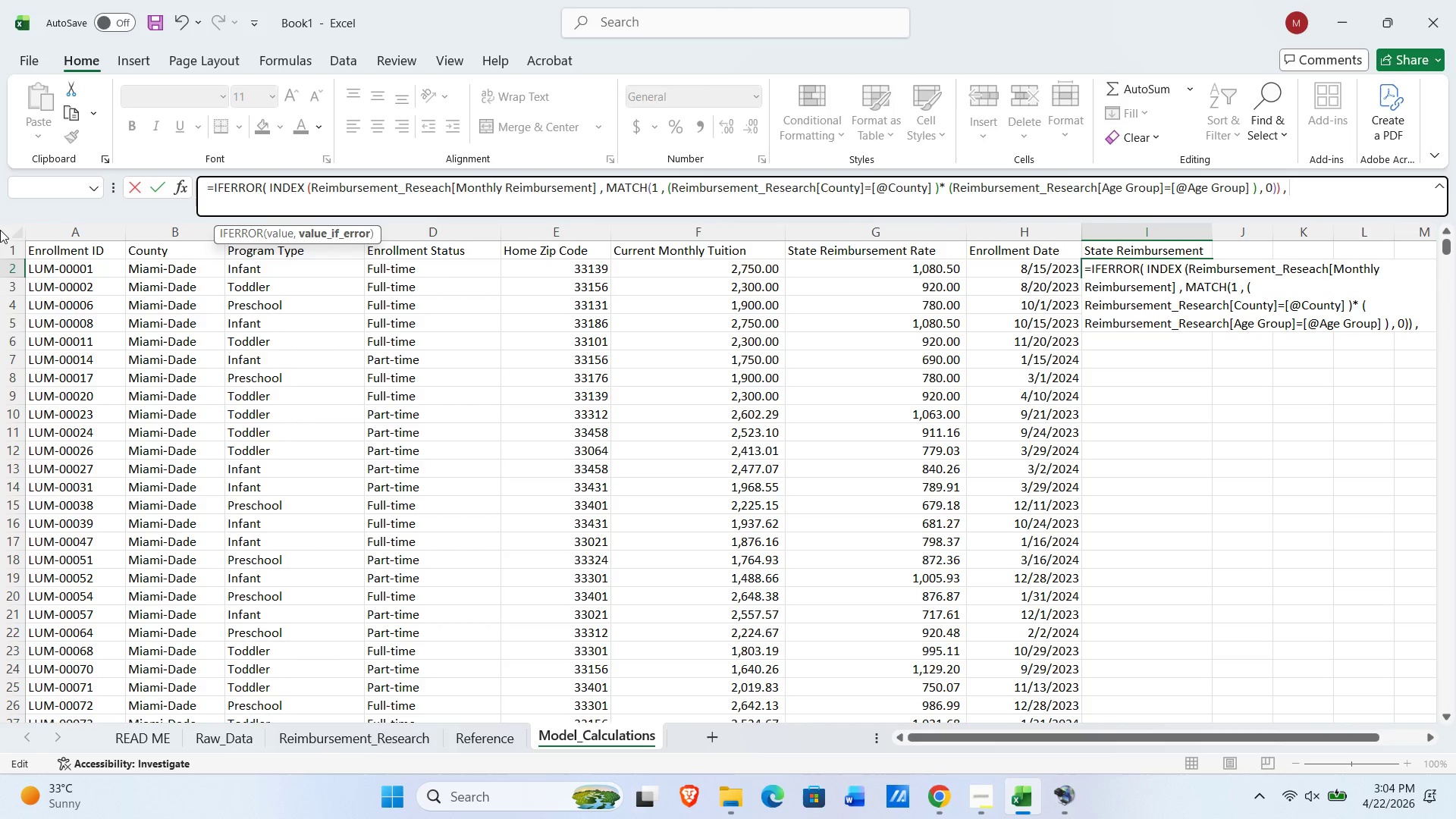 
key(Numpad0)
 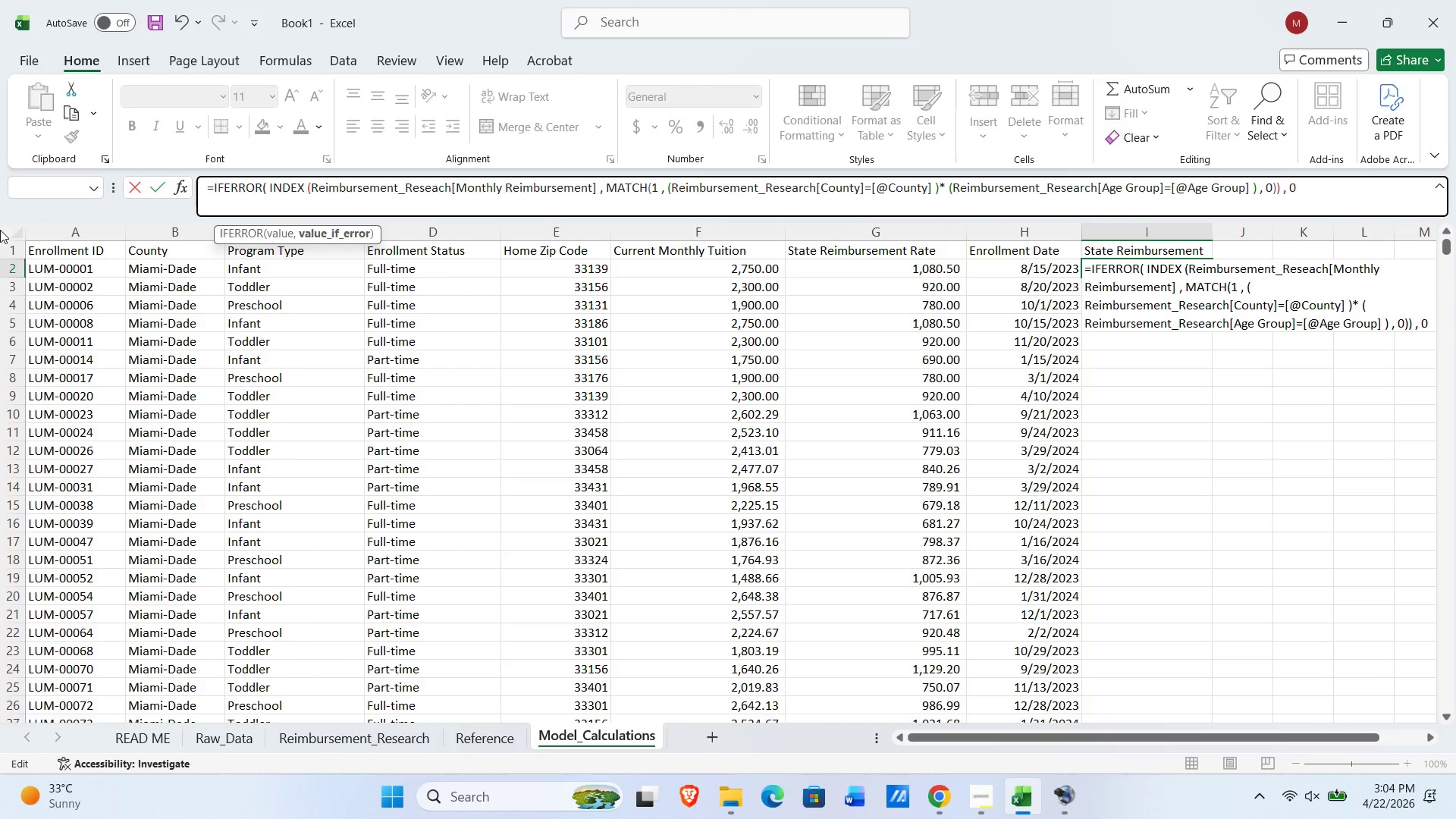 
key(Shift+0)
 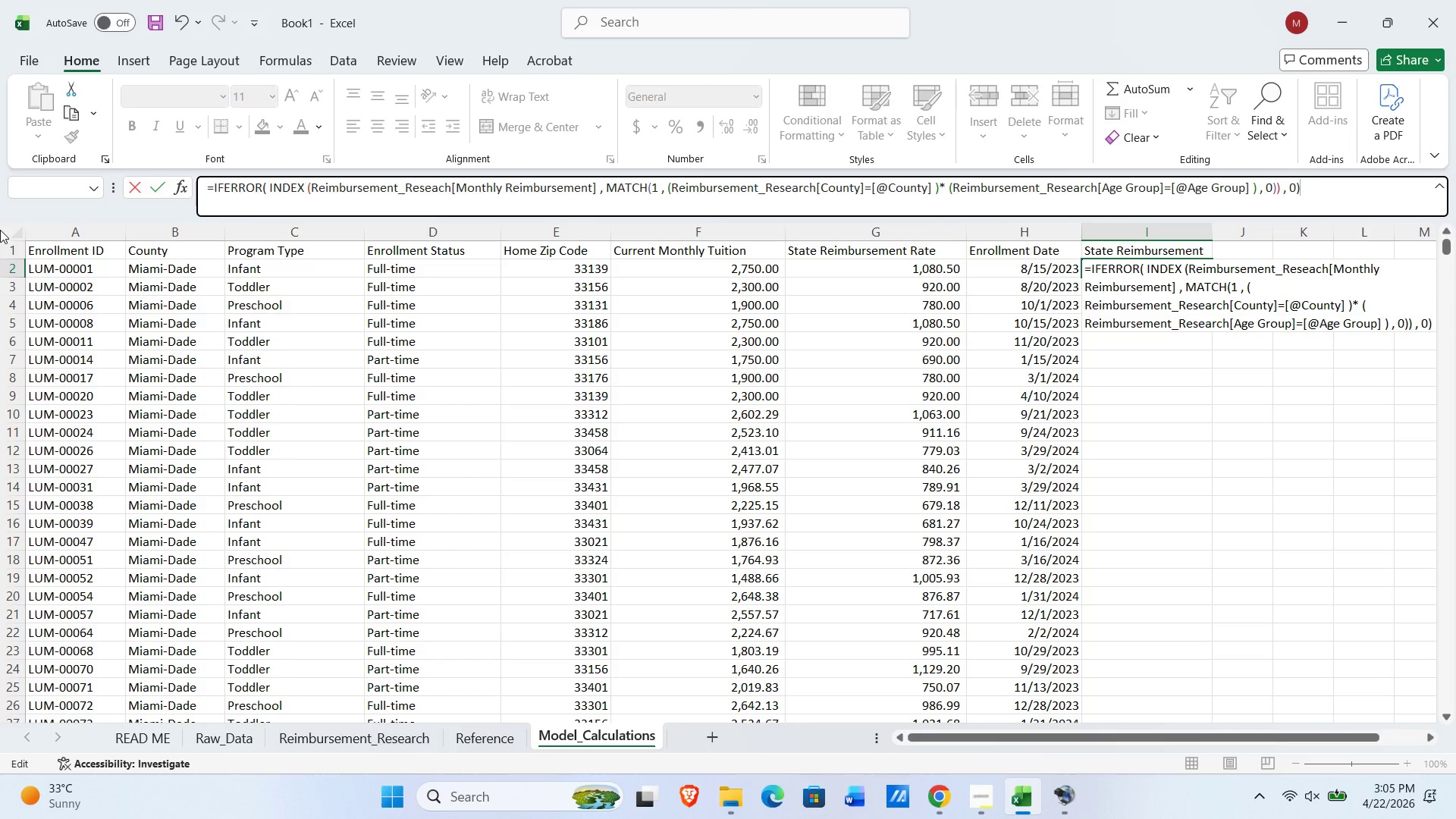 
key(Shift+NumpadEnter)
 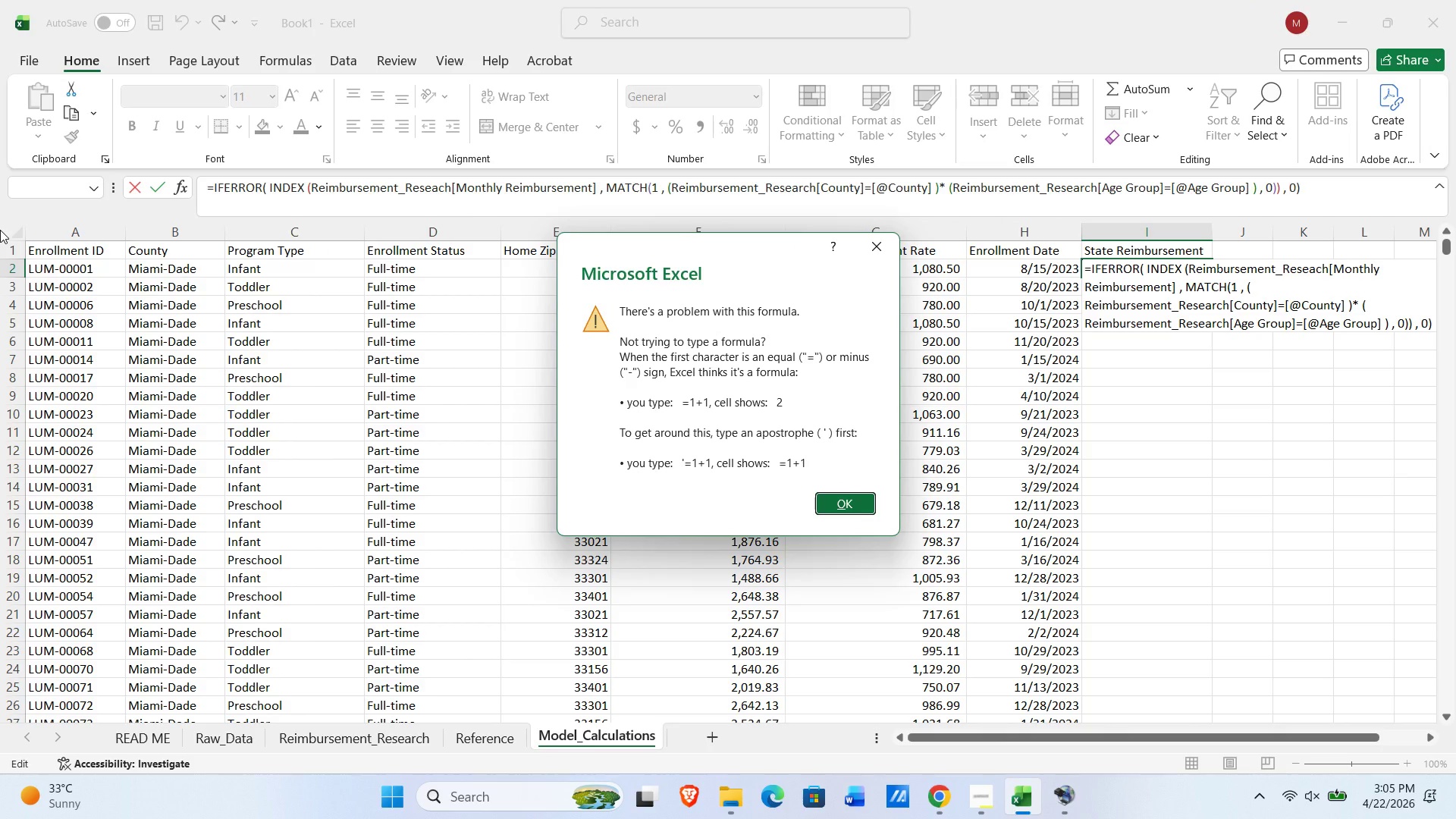 
key(NumpadEnter)
 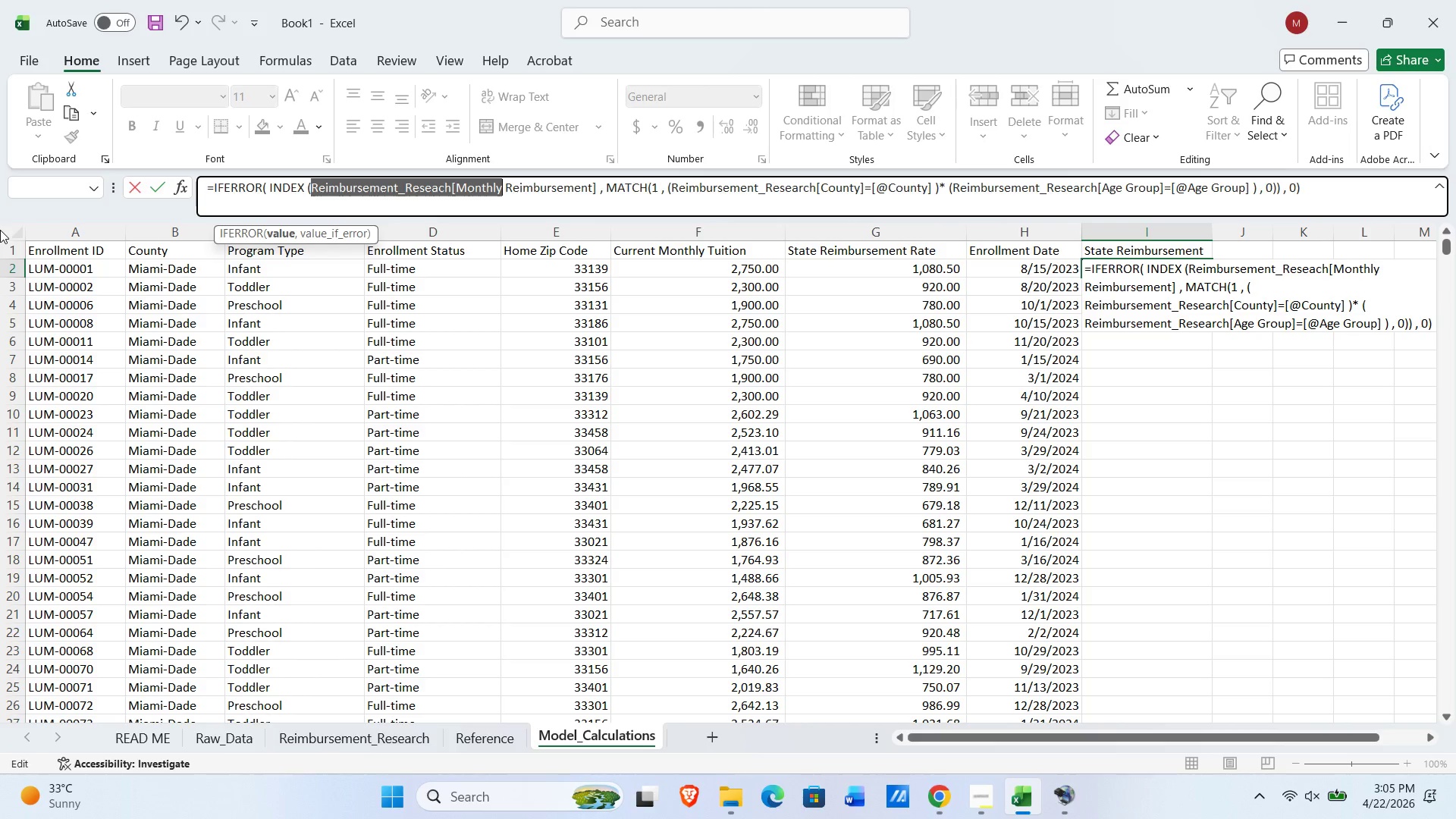 
wait(17.47)
 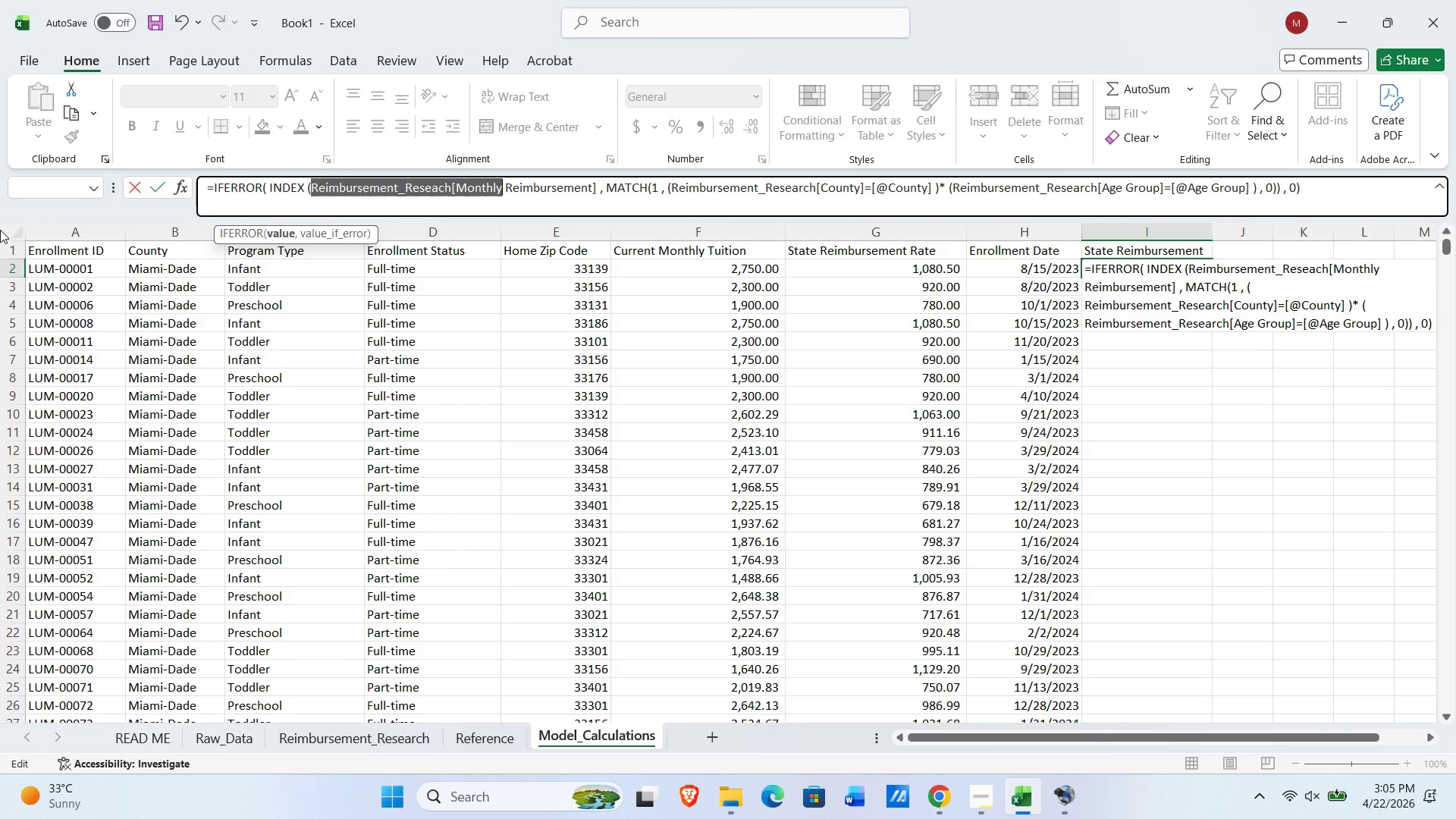 
key(Control+Shift+Enter)
 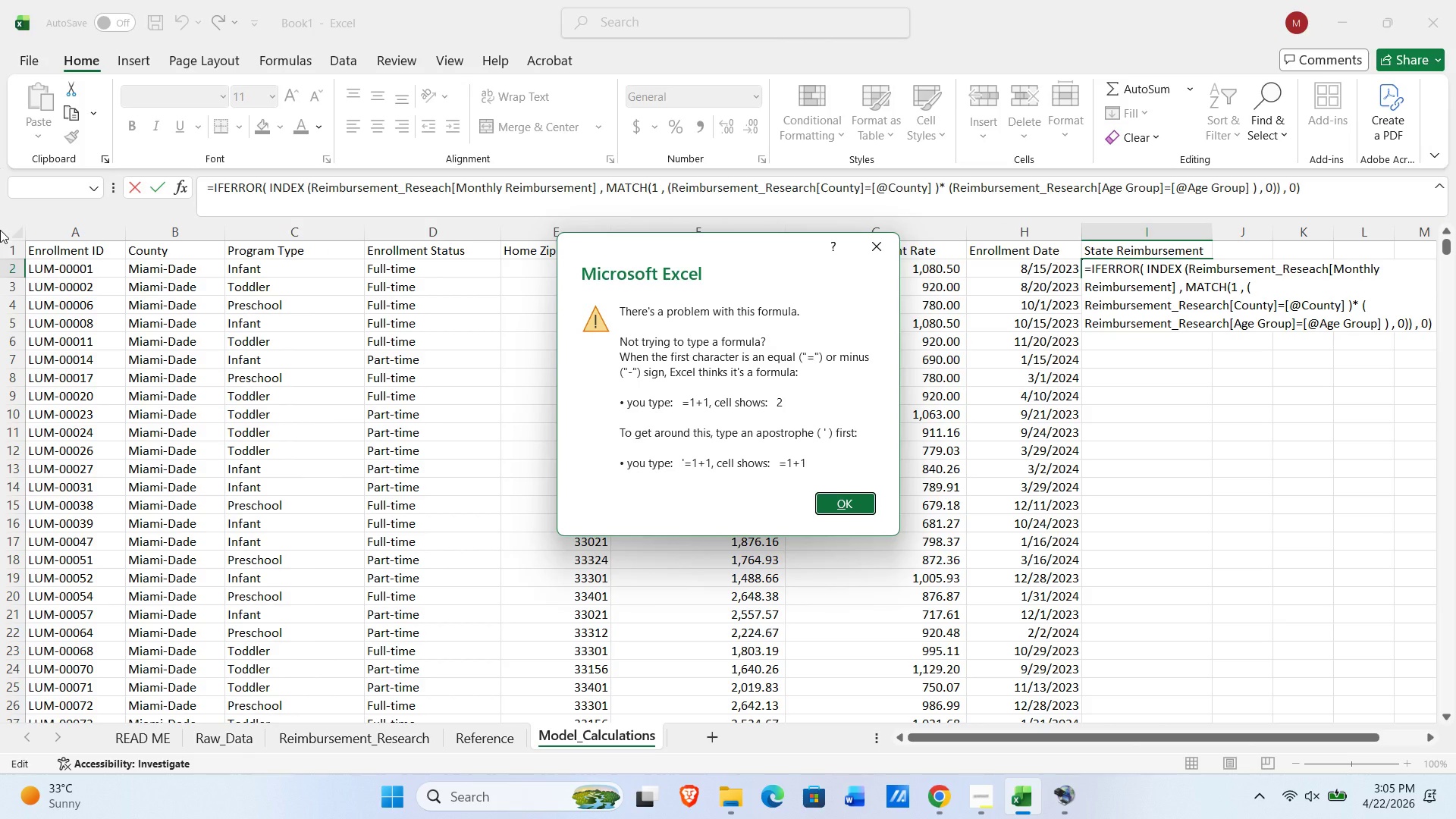 
key(NumpadEnter)
 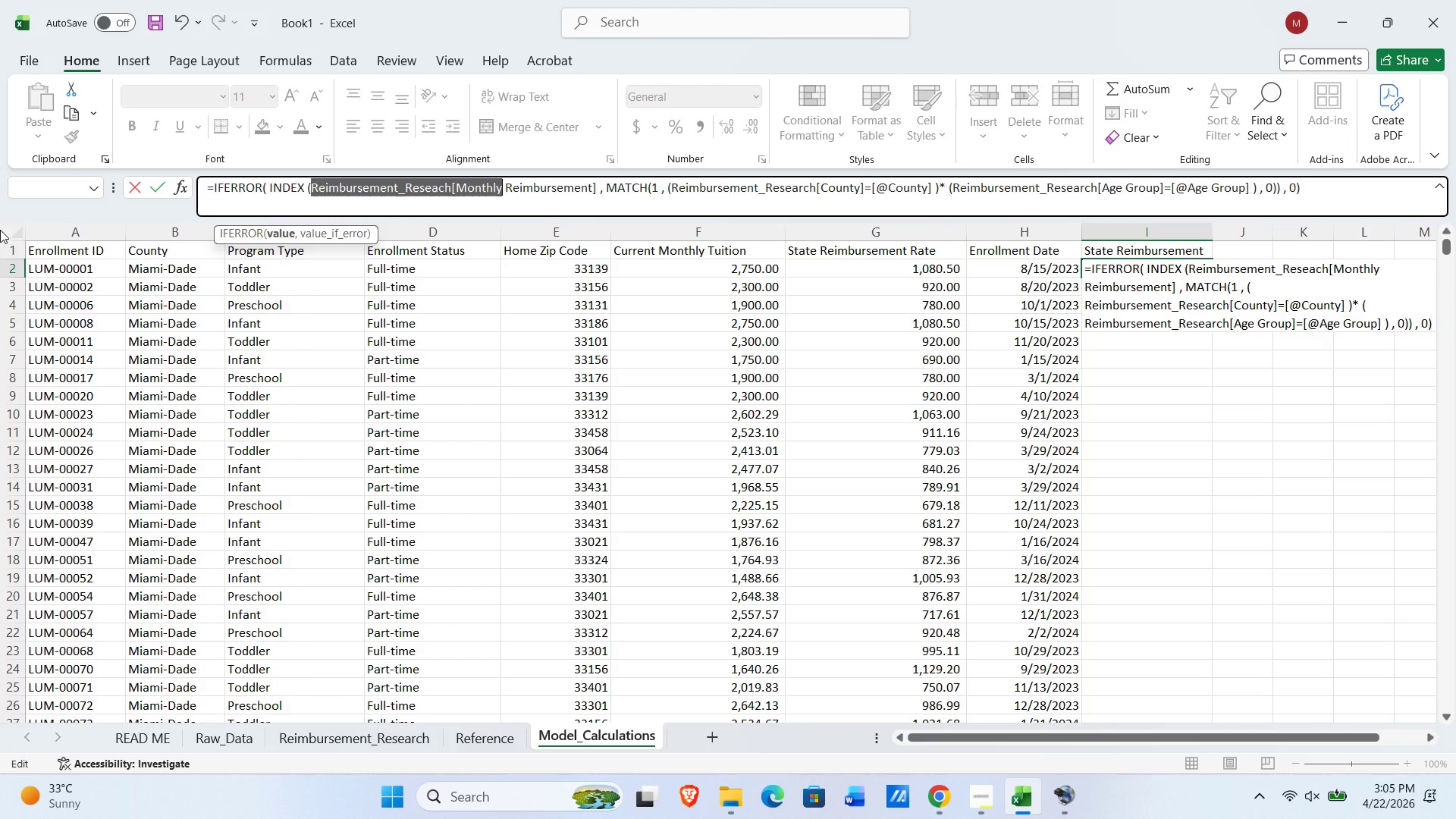 
wait(43.45)
 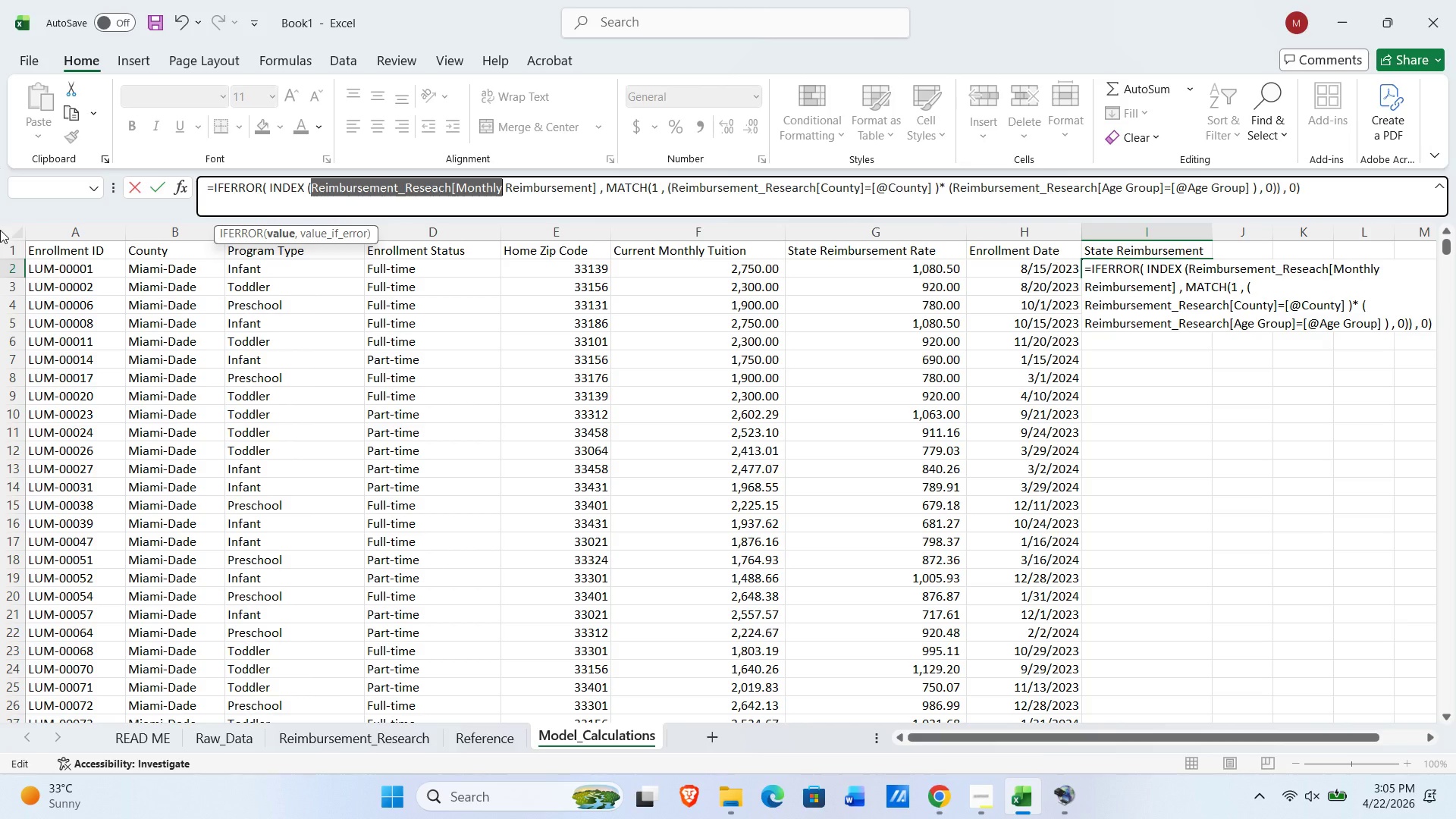 
key(NumpadEnter)
 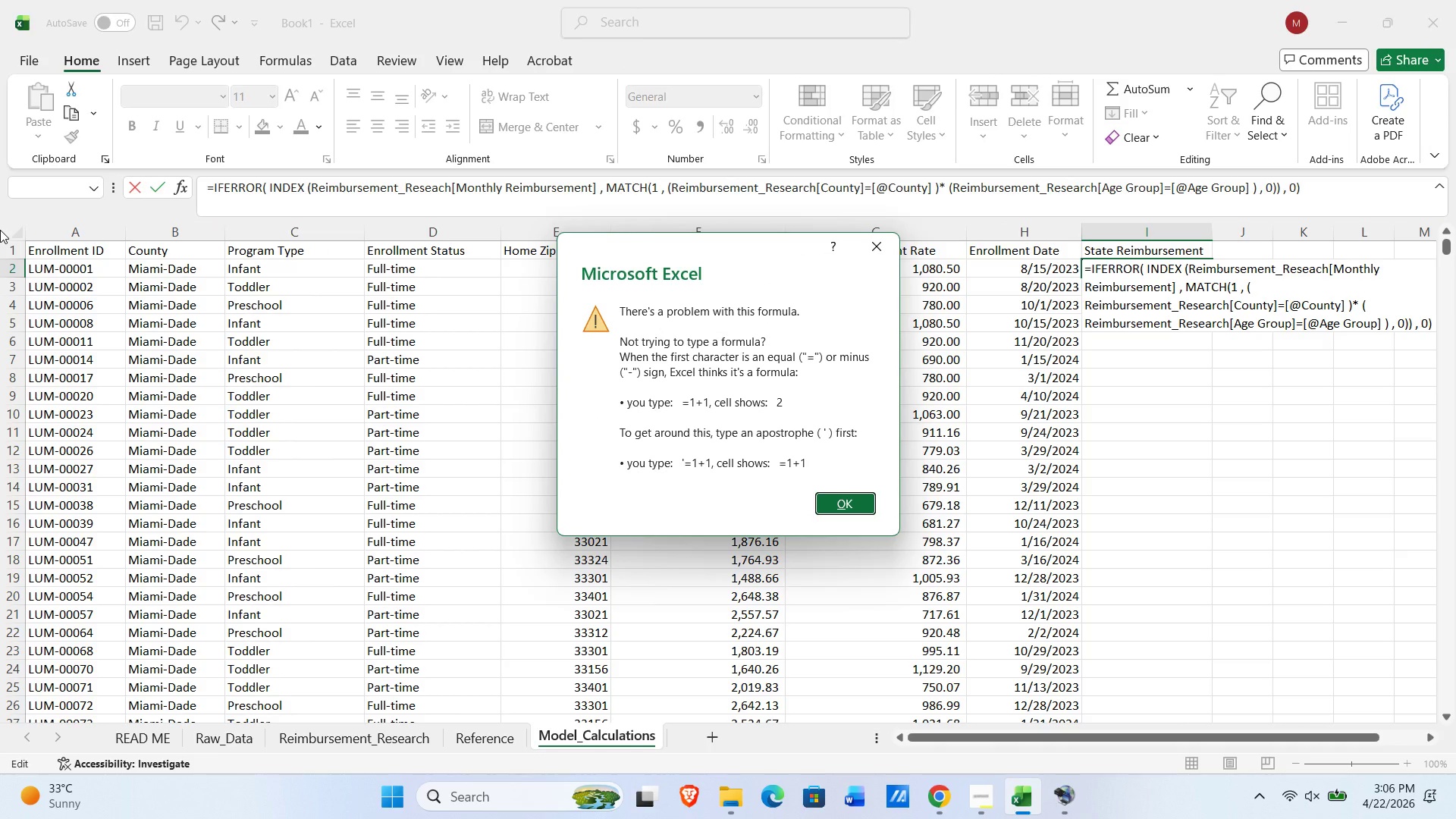 
key(NumpadEnter)
 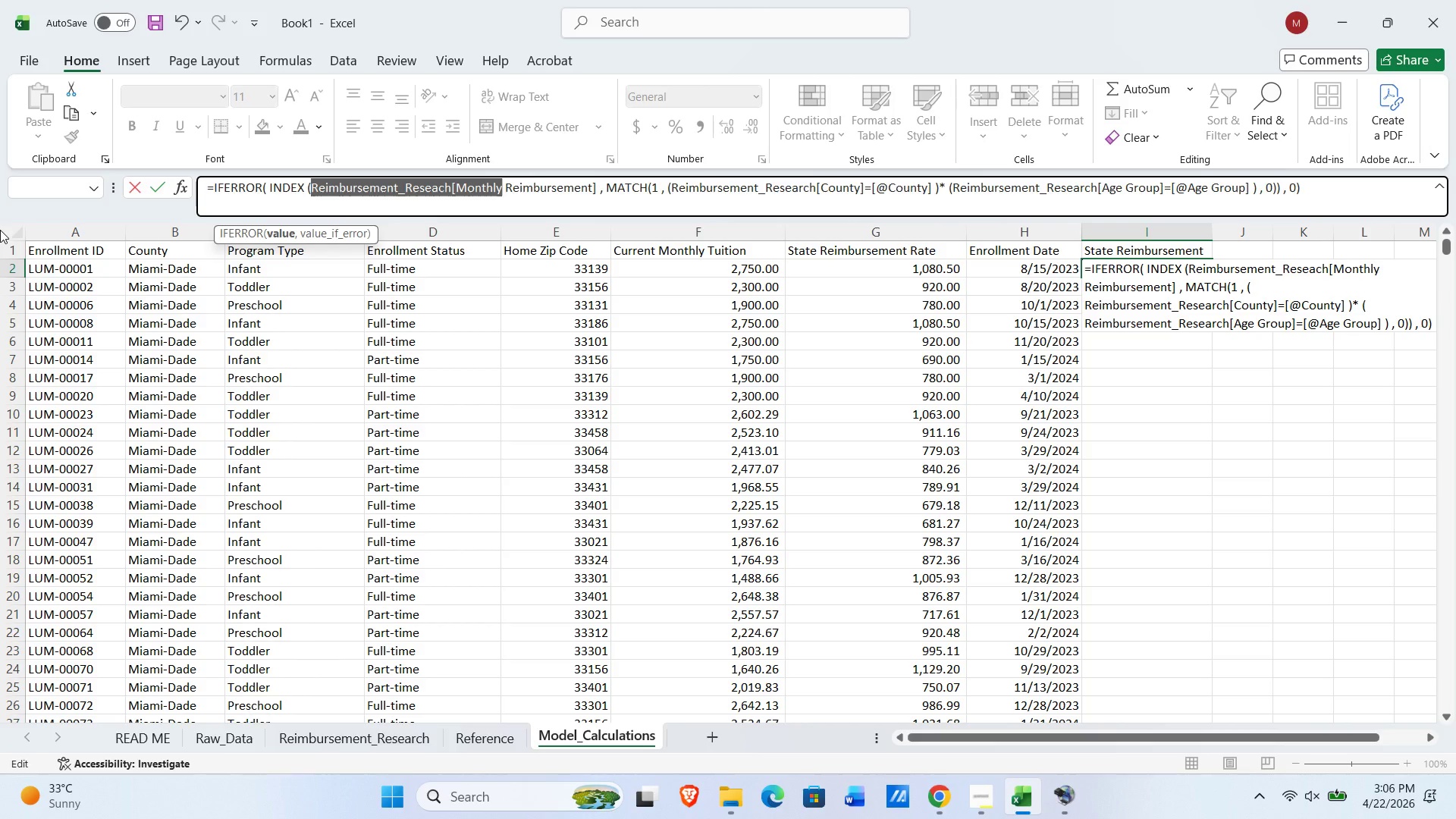 
wait(5.34)
 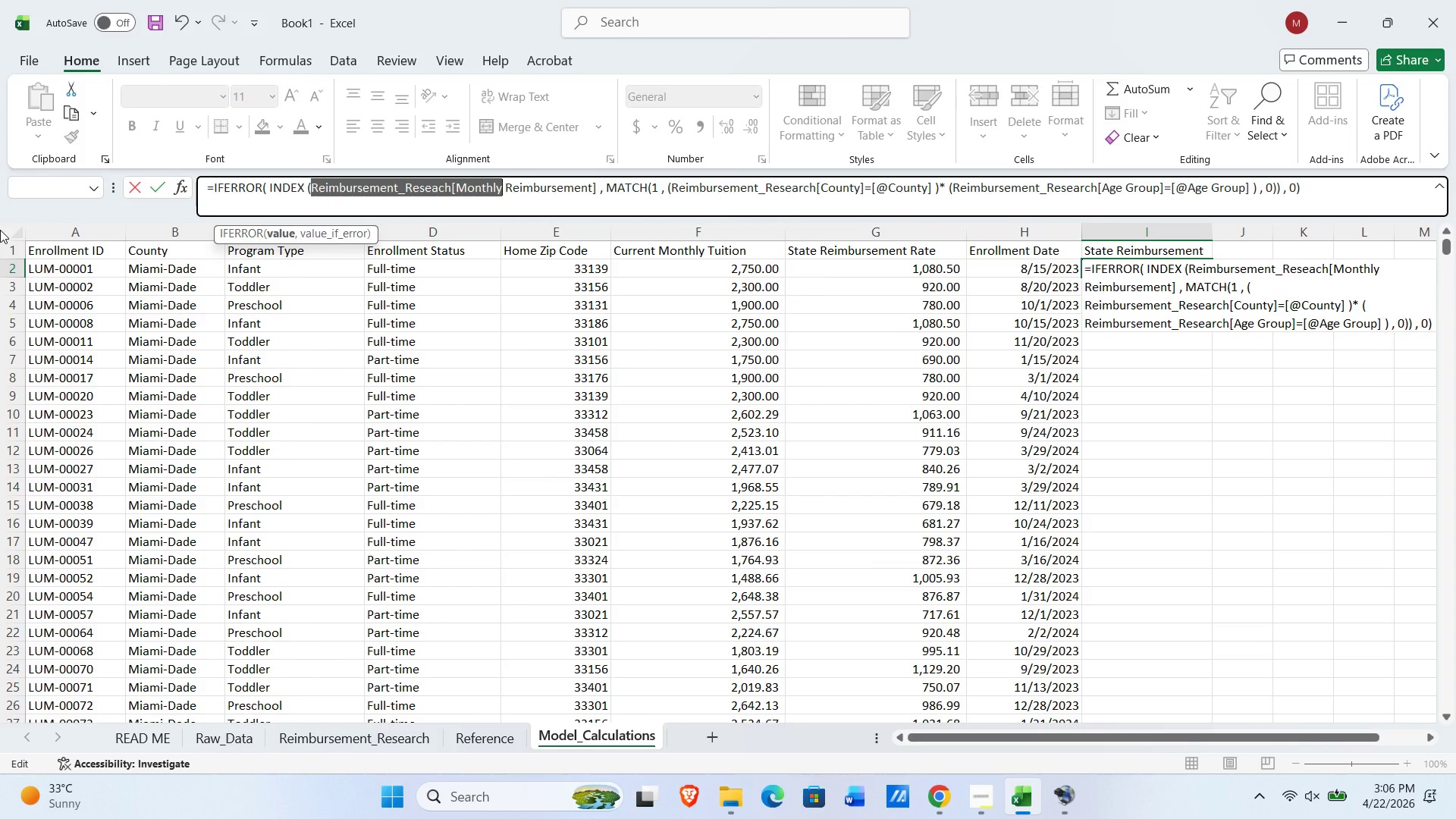 
key(Alt+AltLeft)
 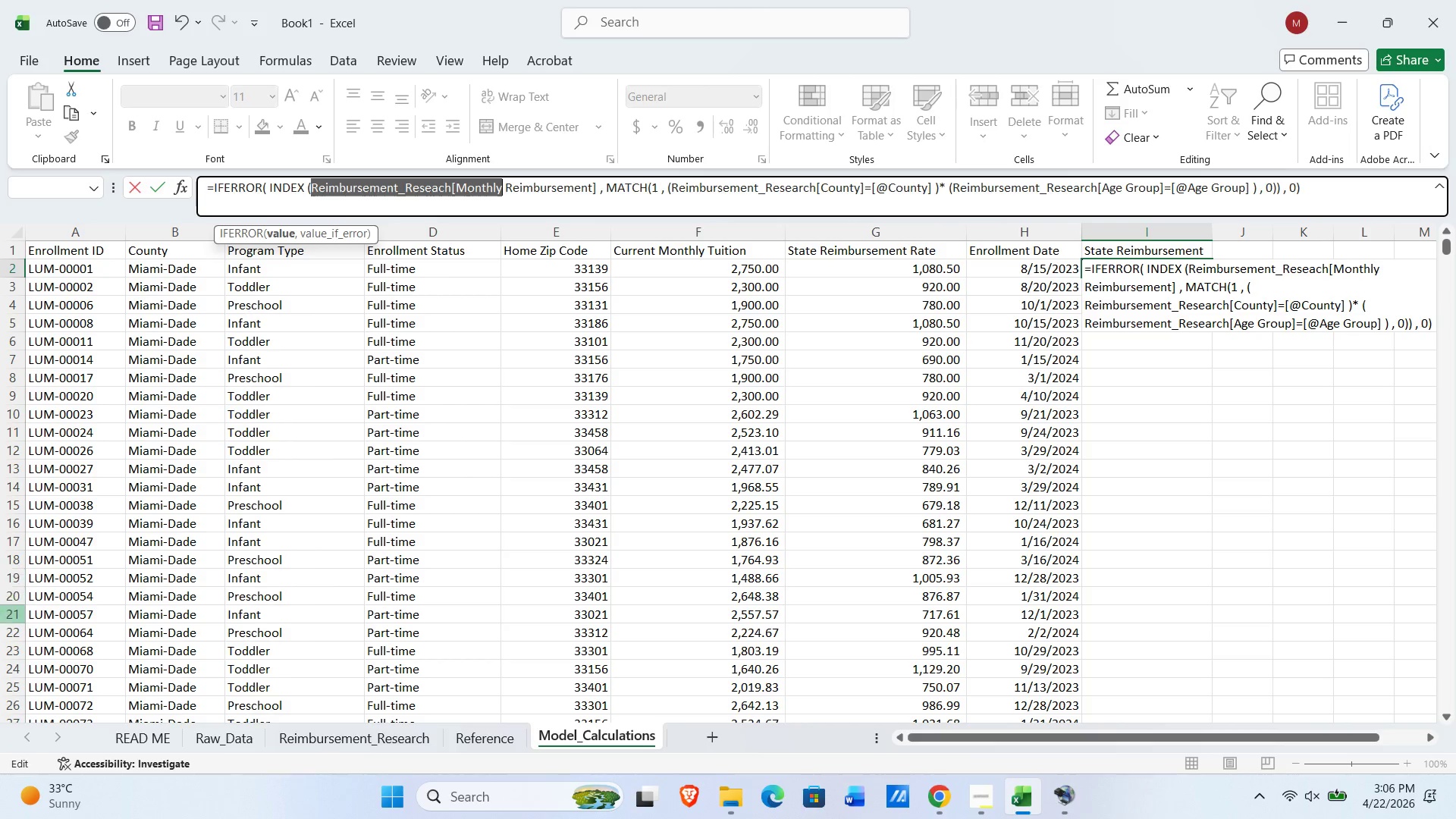 
key(Alt+Tab)